 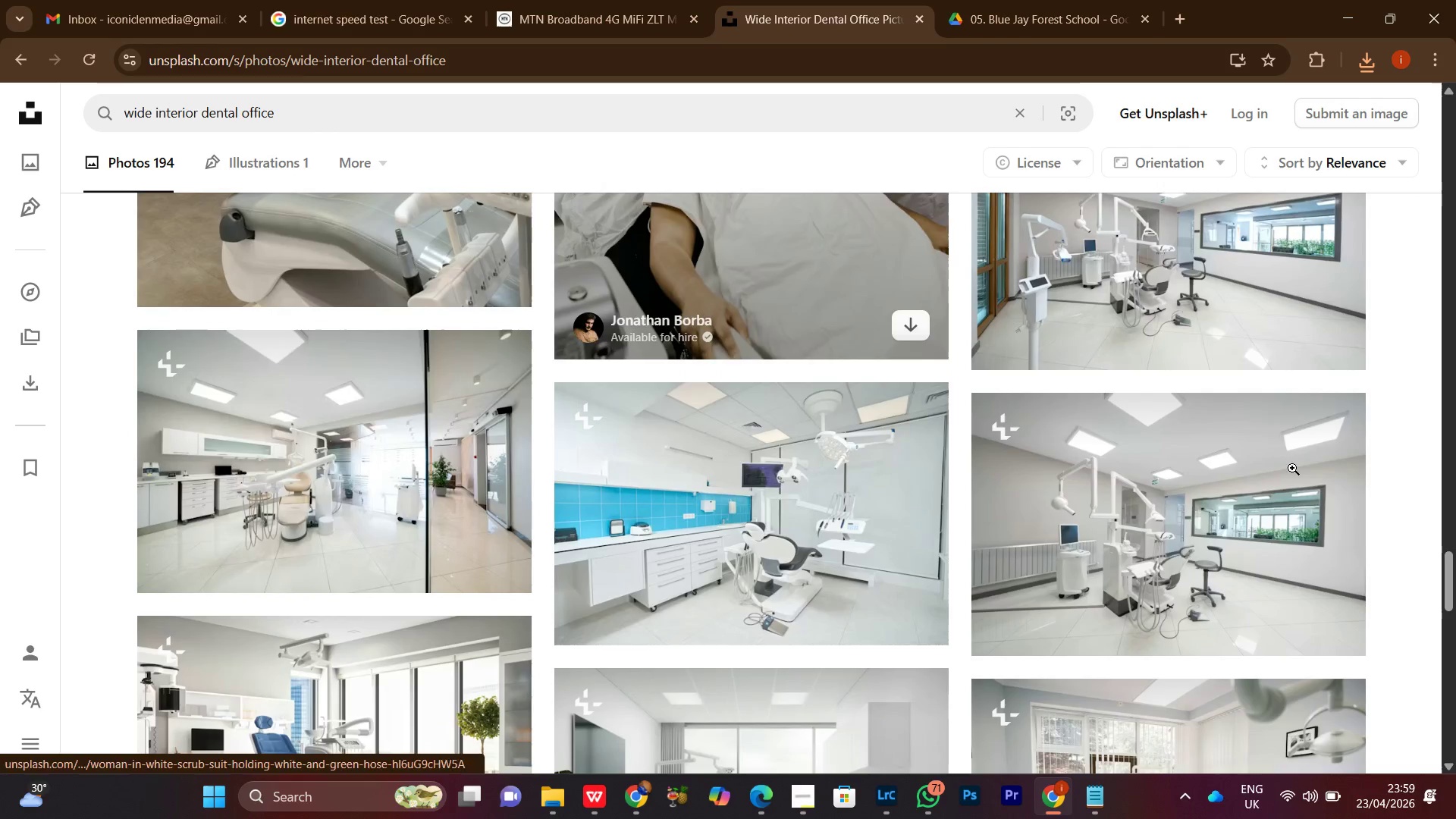 
scroll: coordinate [1426, 512], scroll_direction: down, amount: 14.0
 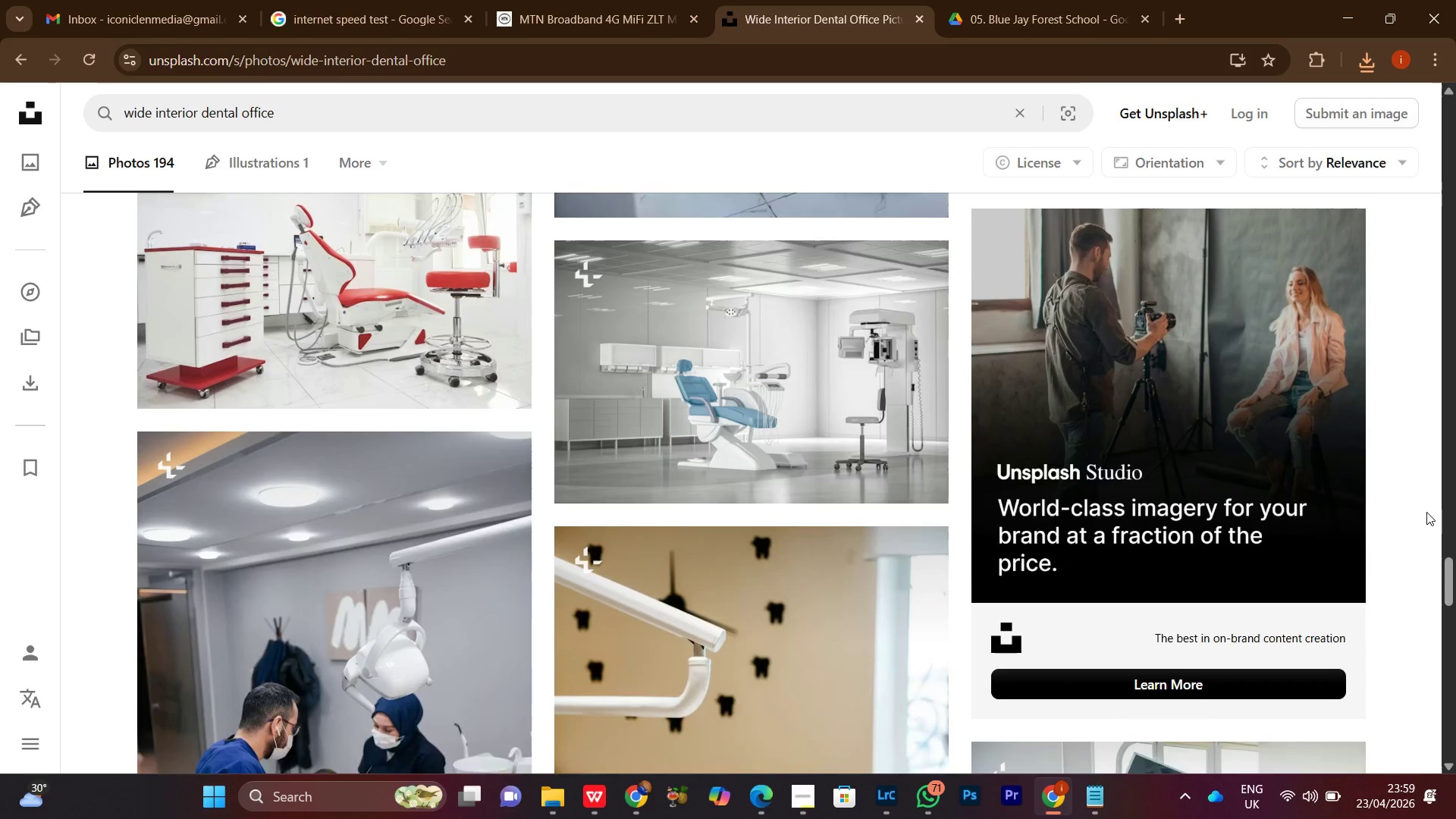 
scroll: coordinate [1426, 512], scroll_direction: up, amount: 2.0
 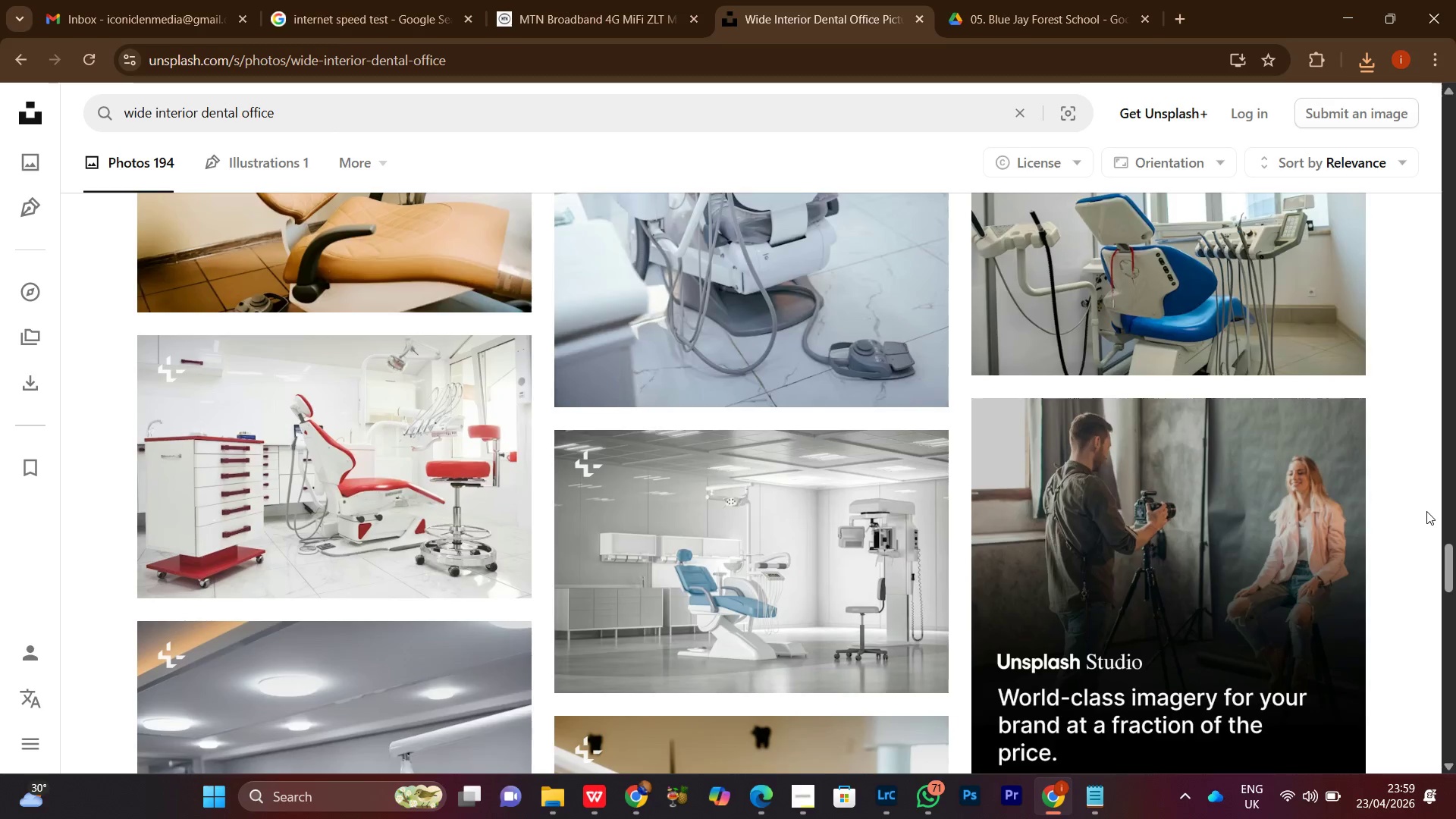 
scroll: coordinate [1423, 510], scroll_direction: down, amount: 8.0
 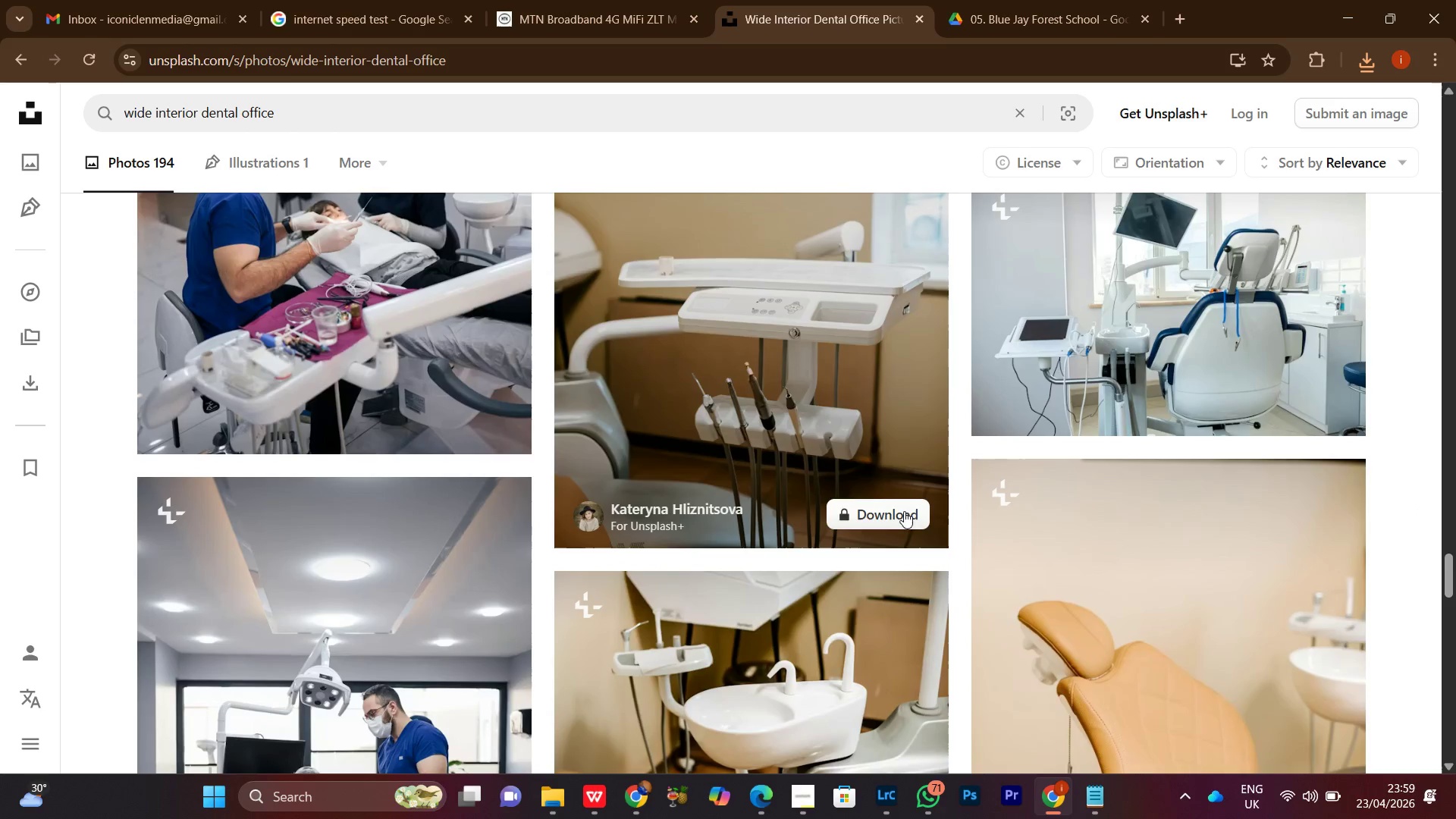 
scroll: coordinate [875, 345], scroll_direction: up, amount: 3.0
 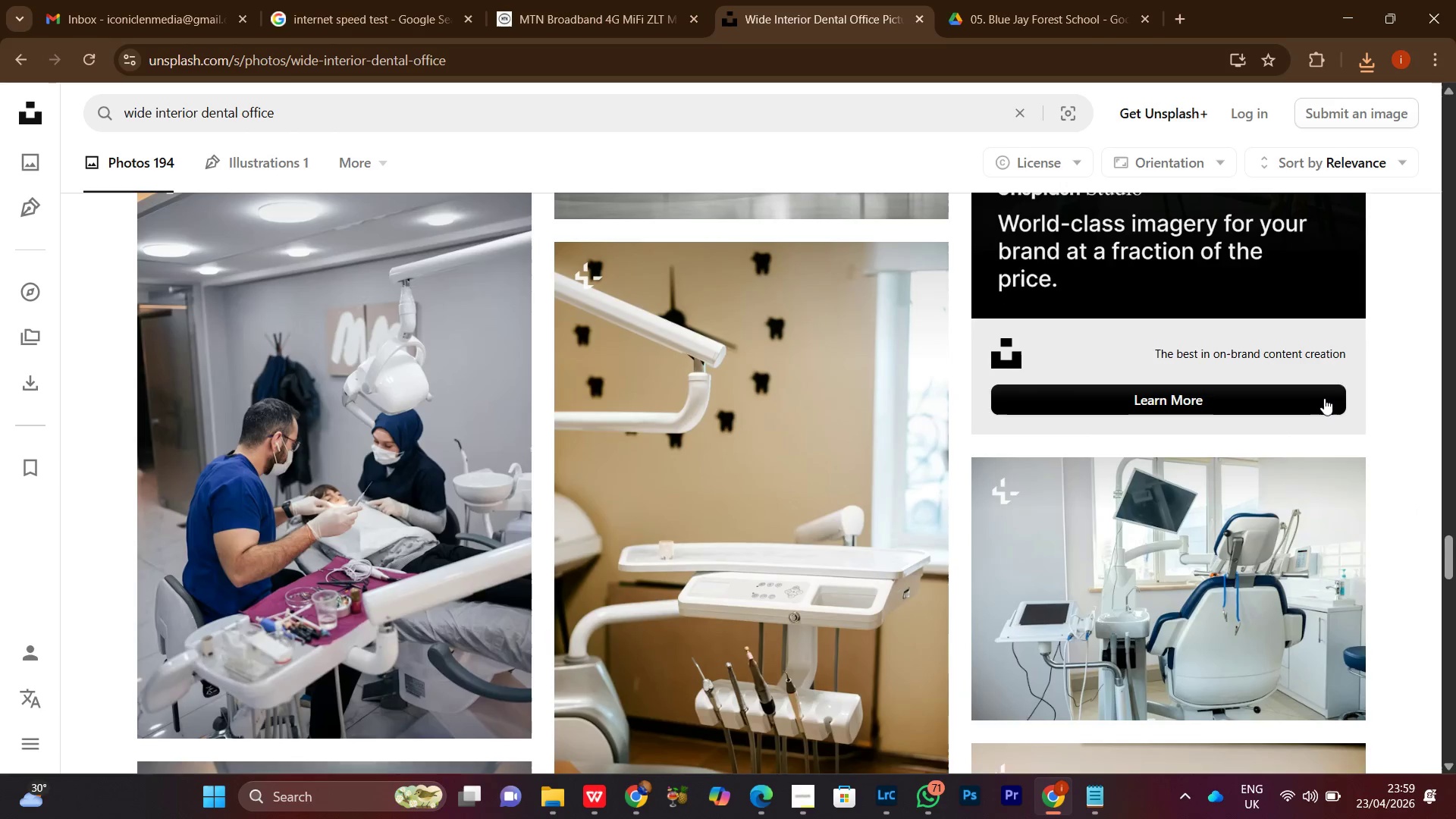 
scroll: coordinate [1395, 467], scroll_direction: down, amount: 19.0
 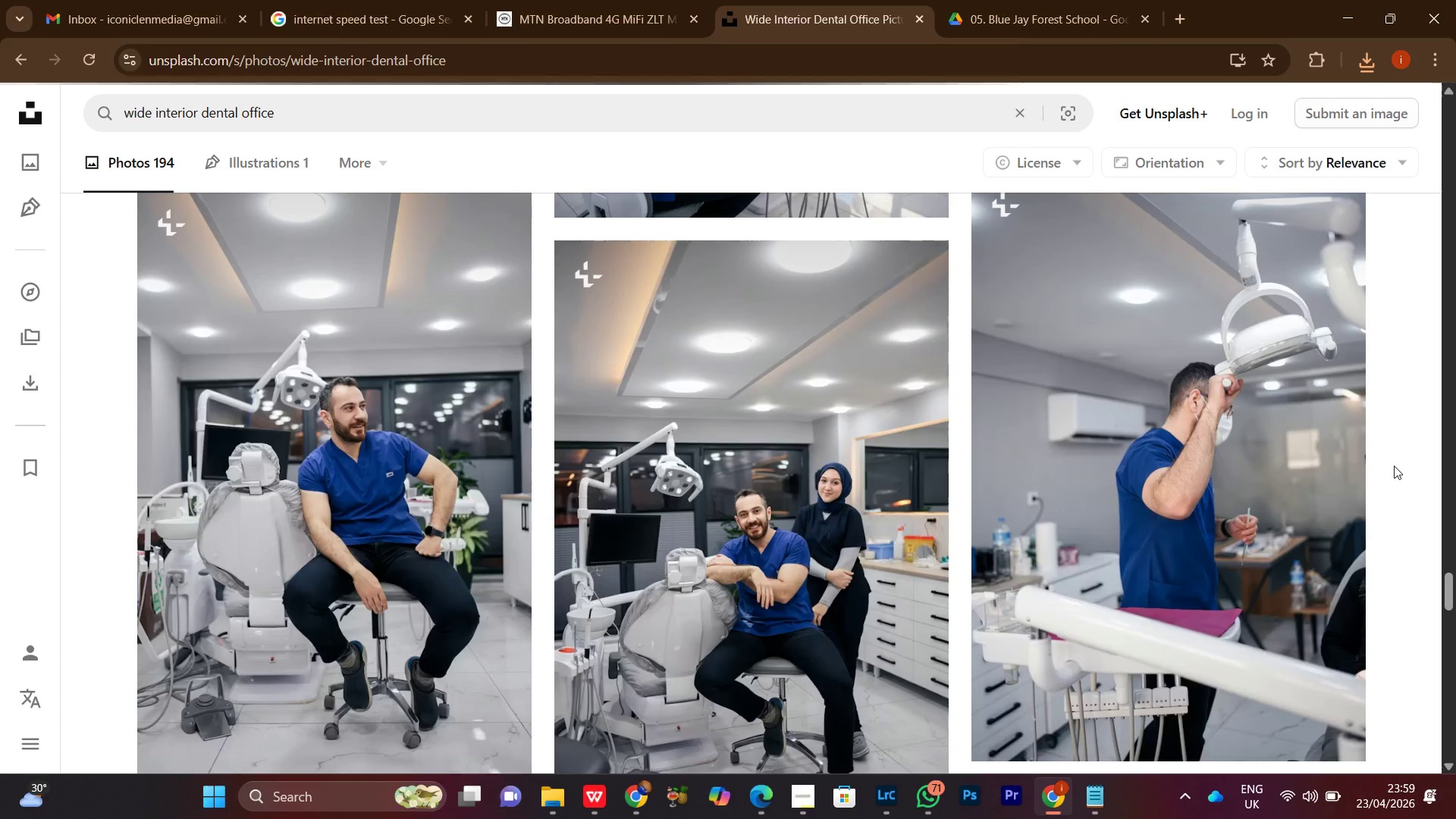 
scroll: coordinate [1394, 466], scroll_direction: up, amount: 1.0
 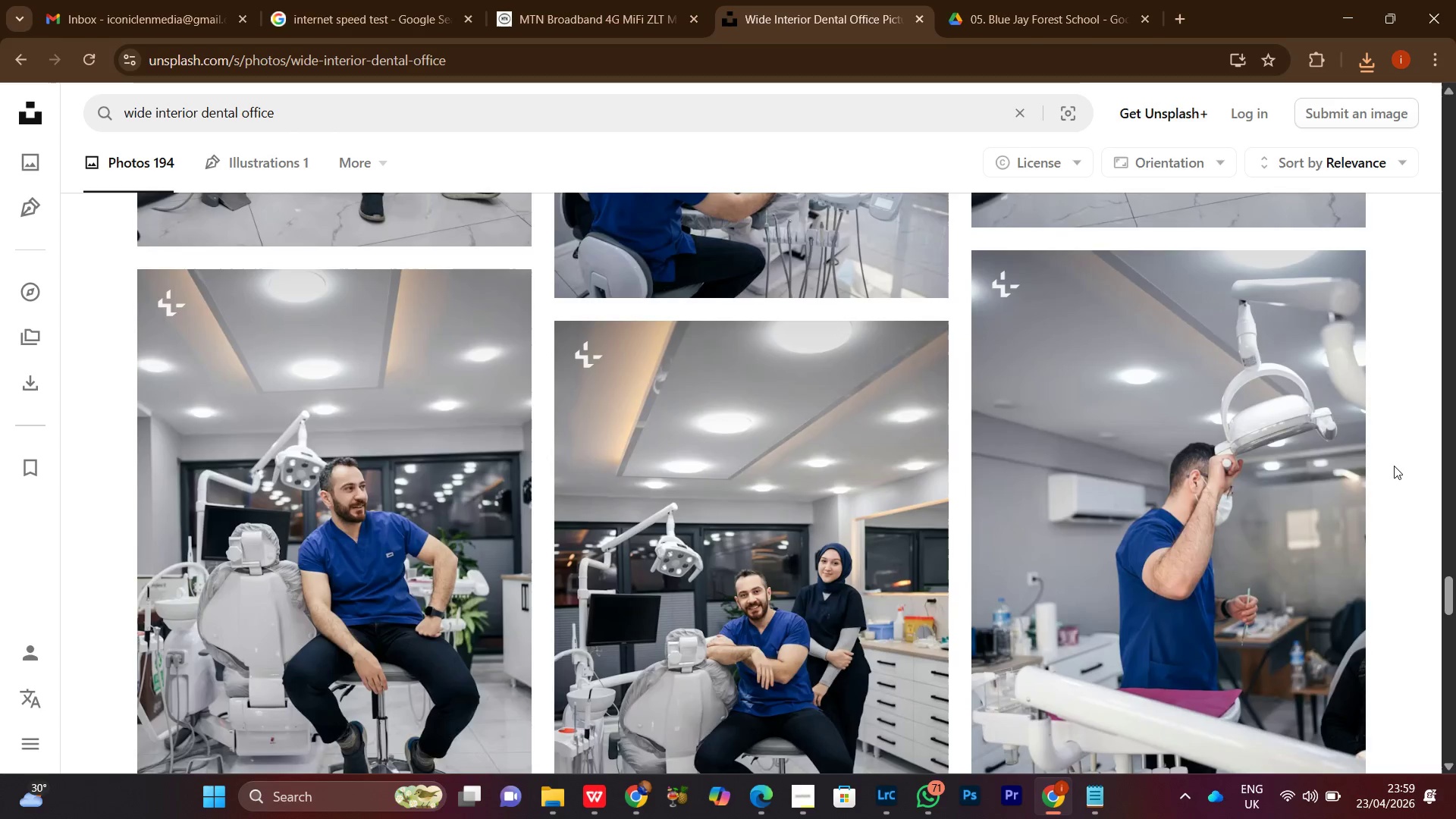 
scroll: coordinate [1394, 465], scroll_direction: down, amount: 7.0
 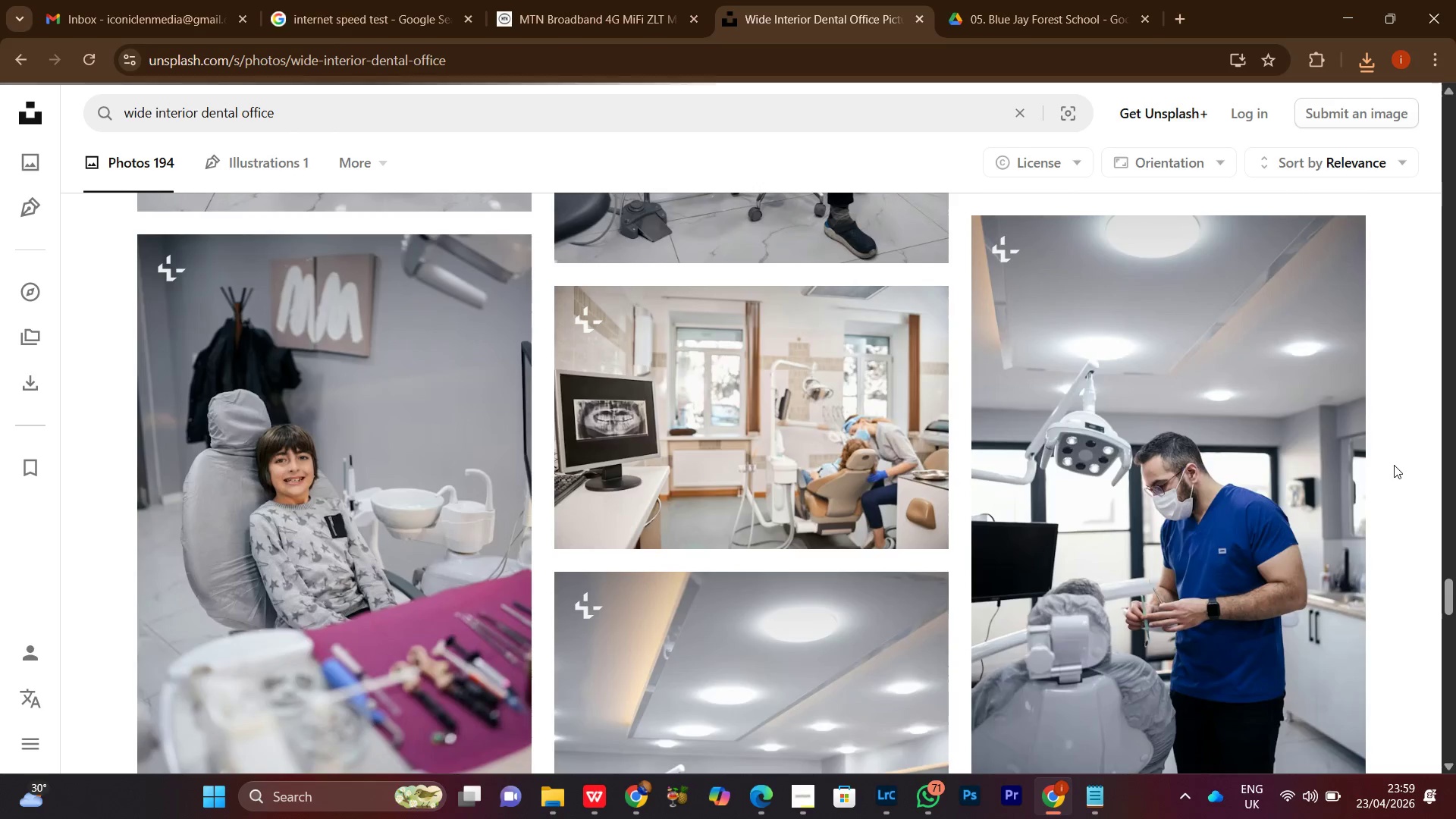 
scroll: coordinate [1394, 465], scroll_direction: up, amount: 1.0
 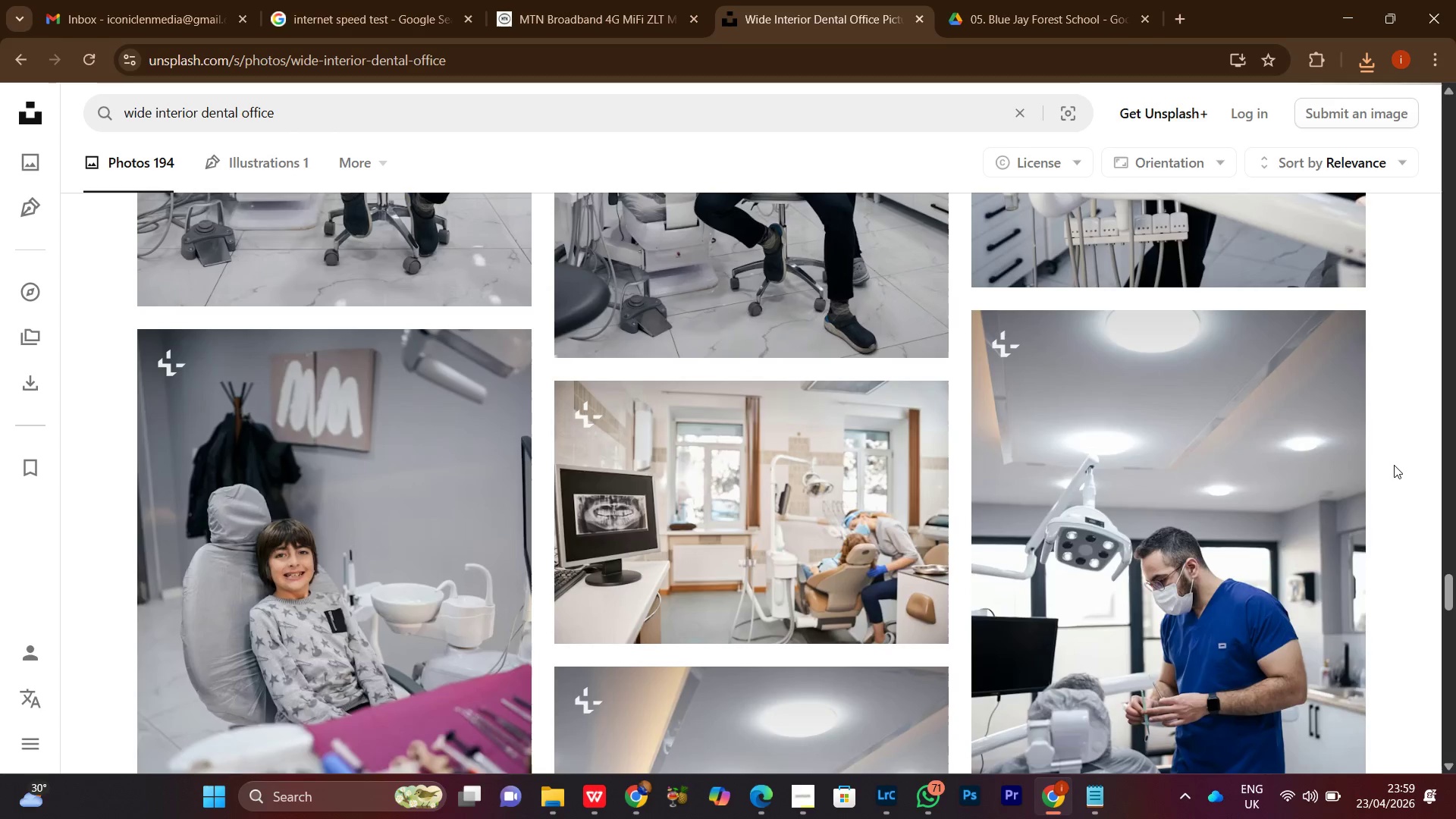 
scroll: coordinate [1110, 413], scroll_direction: down, amount: 4.0
 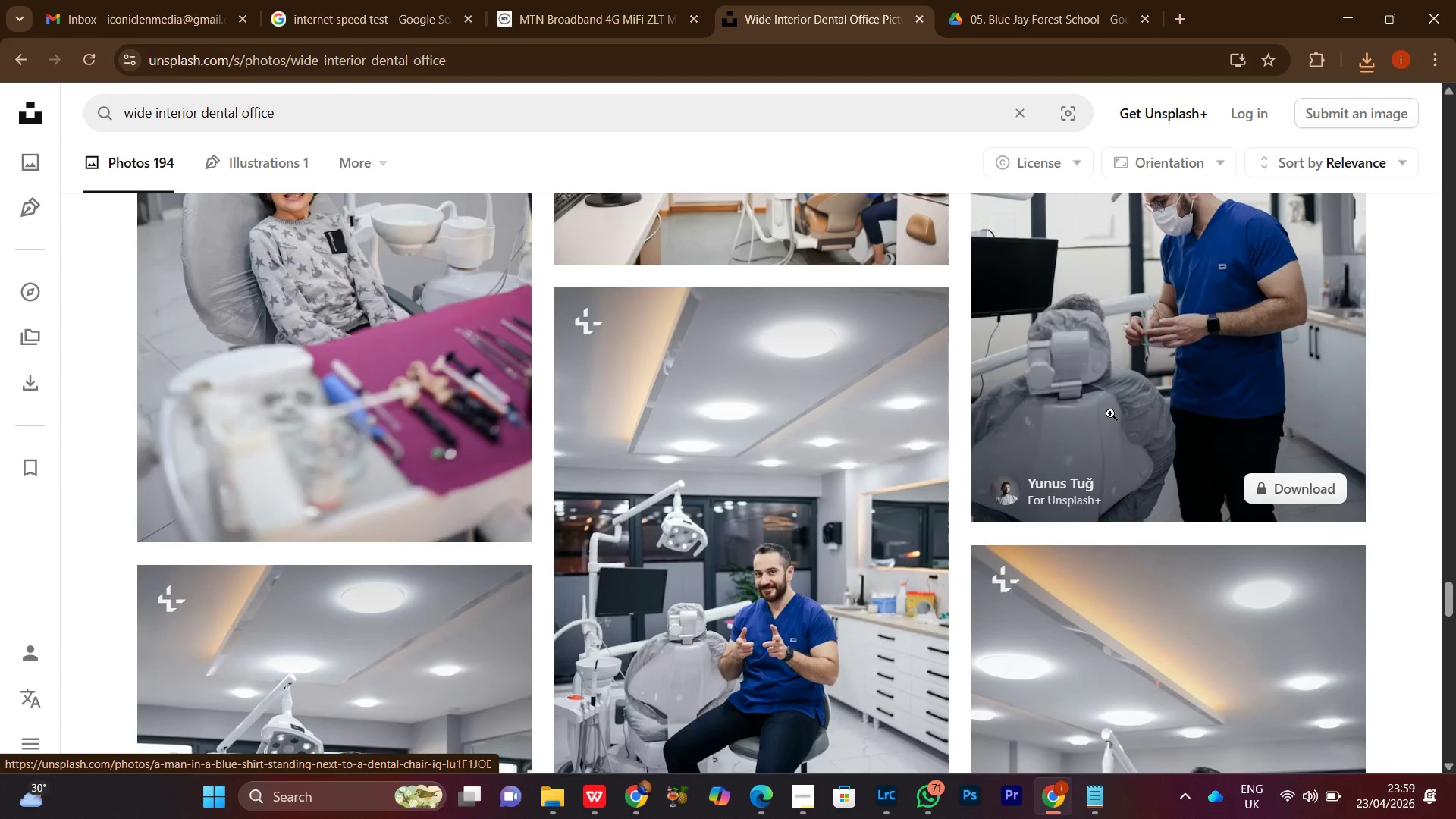 
wait(6.88)
 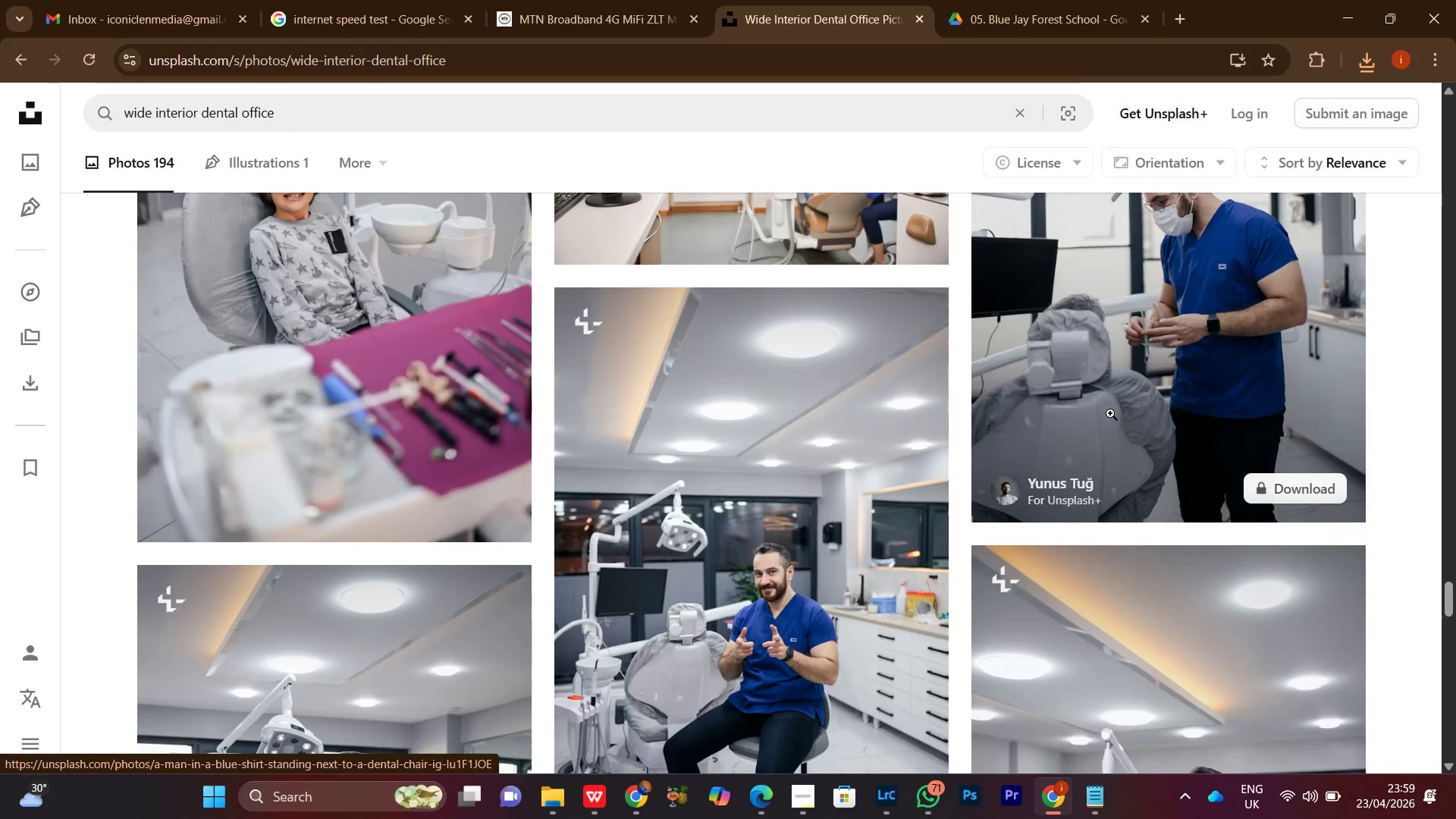 
scroll: coordinate [1385, 504], scroll_direction: down, amount: 16.0
 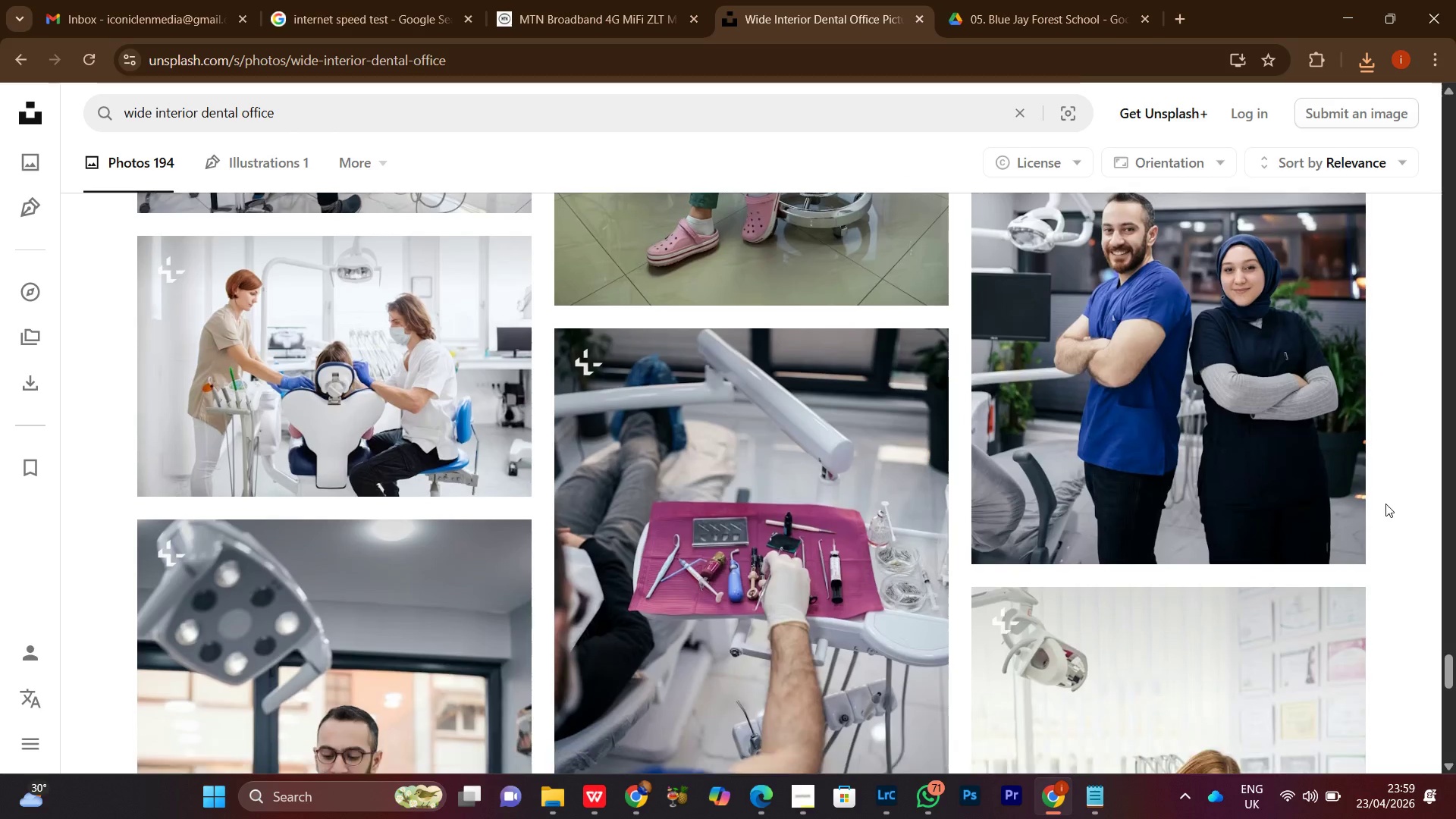 
scroll: coordinate [1385, 504], scroll_direction: up, amount: 2.0
 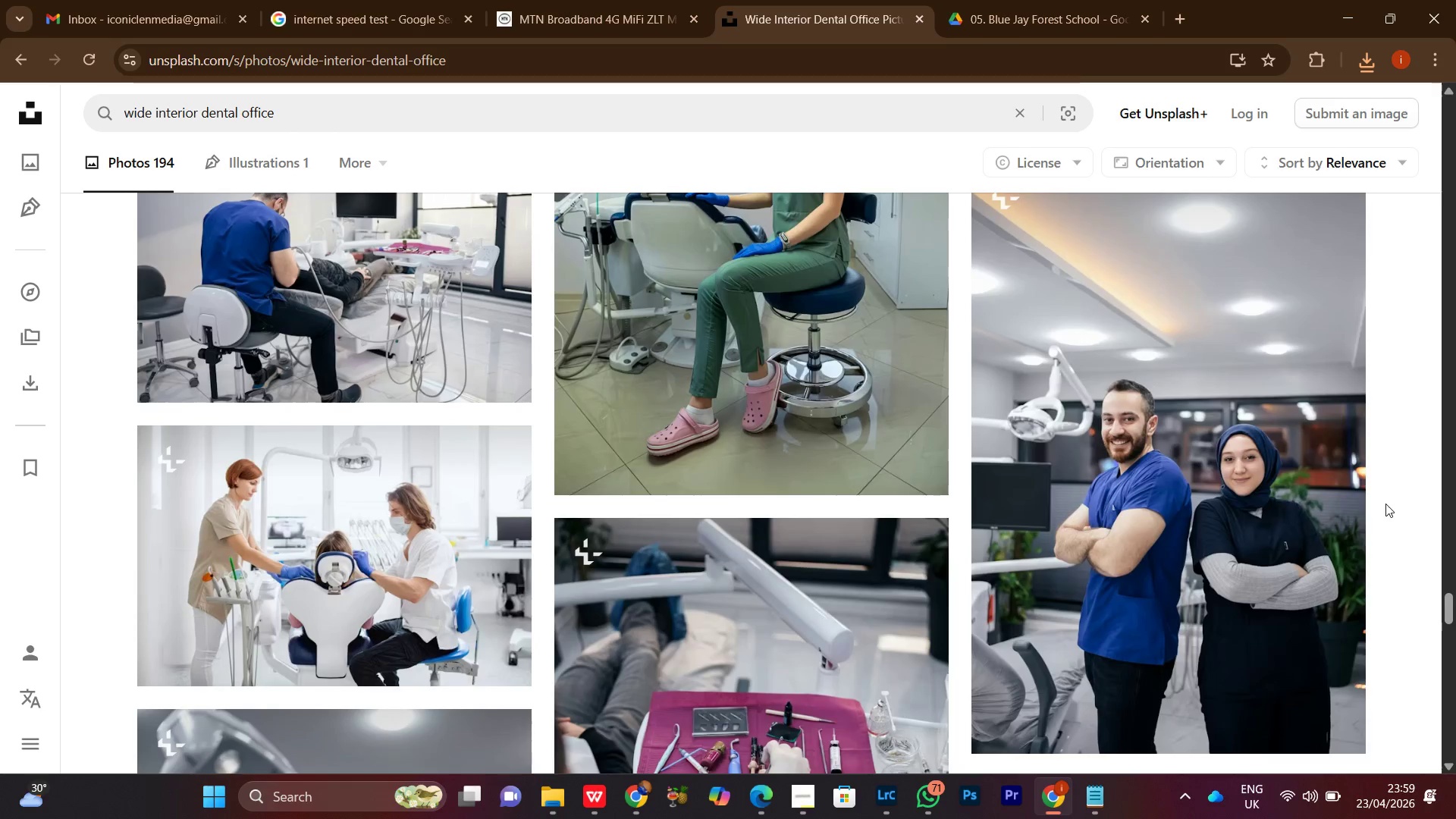 
scroll: coordinate [1385, 504], scroll_direction: down, amount: 7.0
 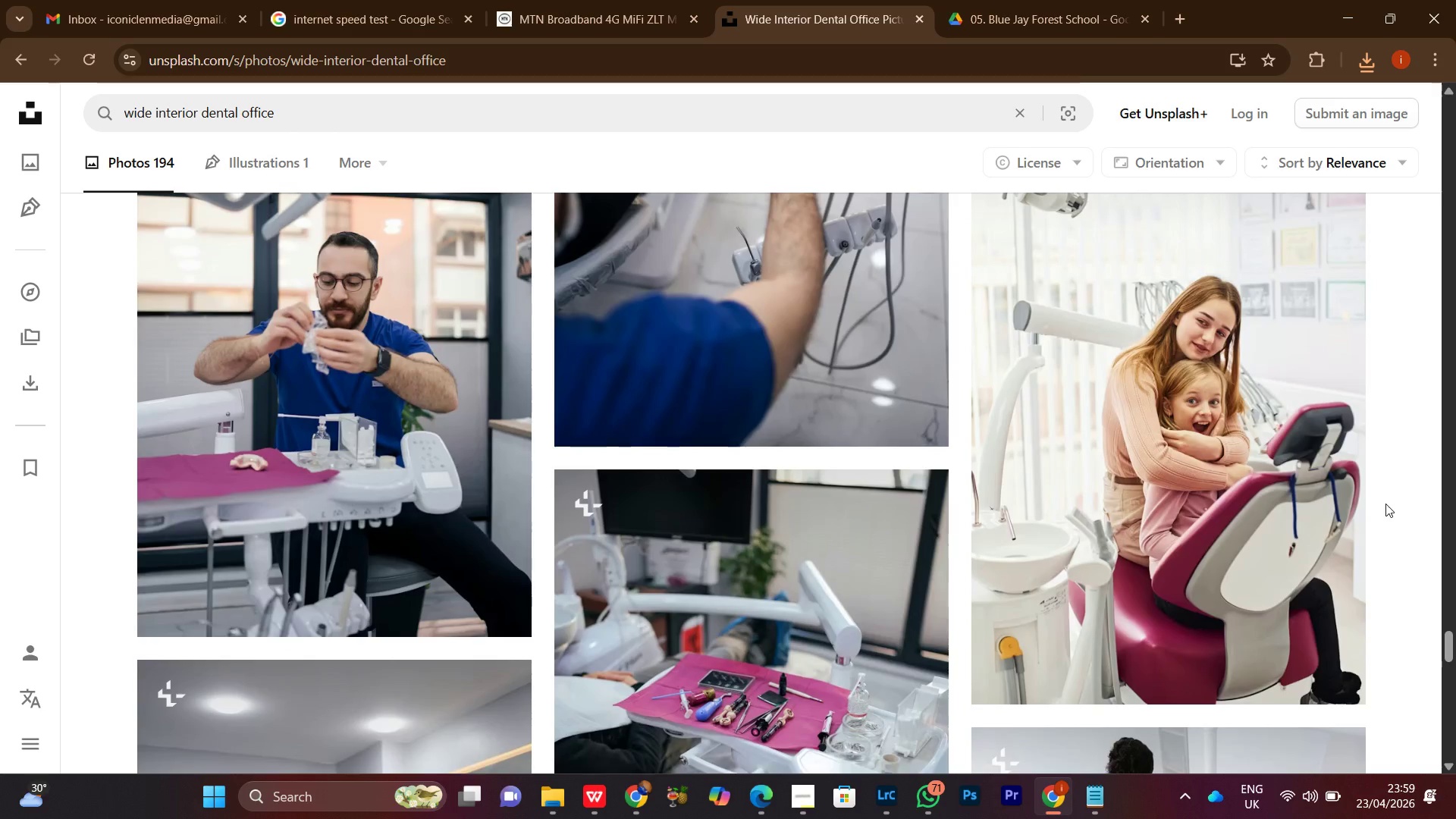 
scroll: coordinate [1385, 504], scroll_direction: up, amount: 3.0
 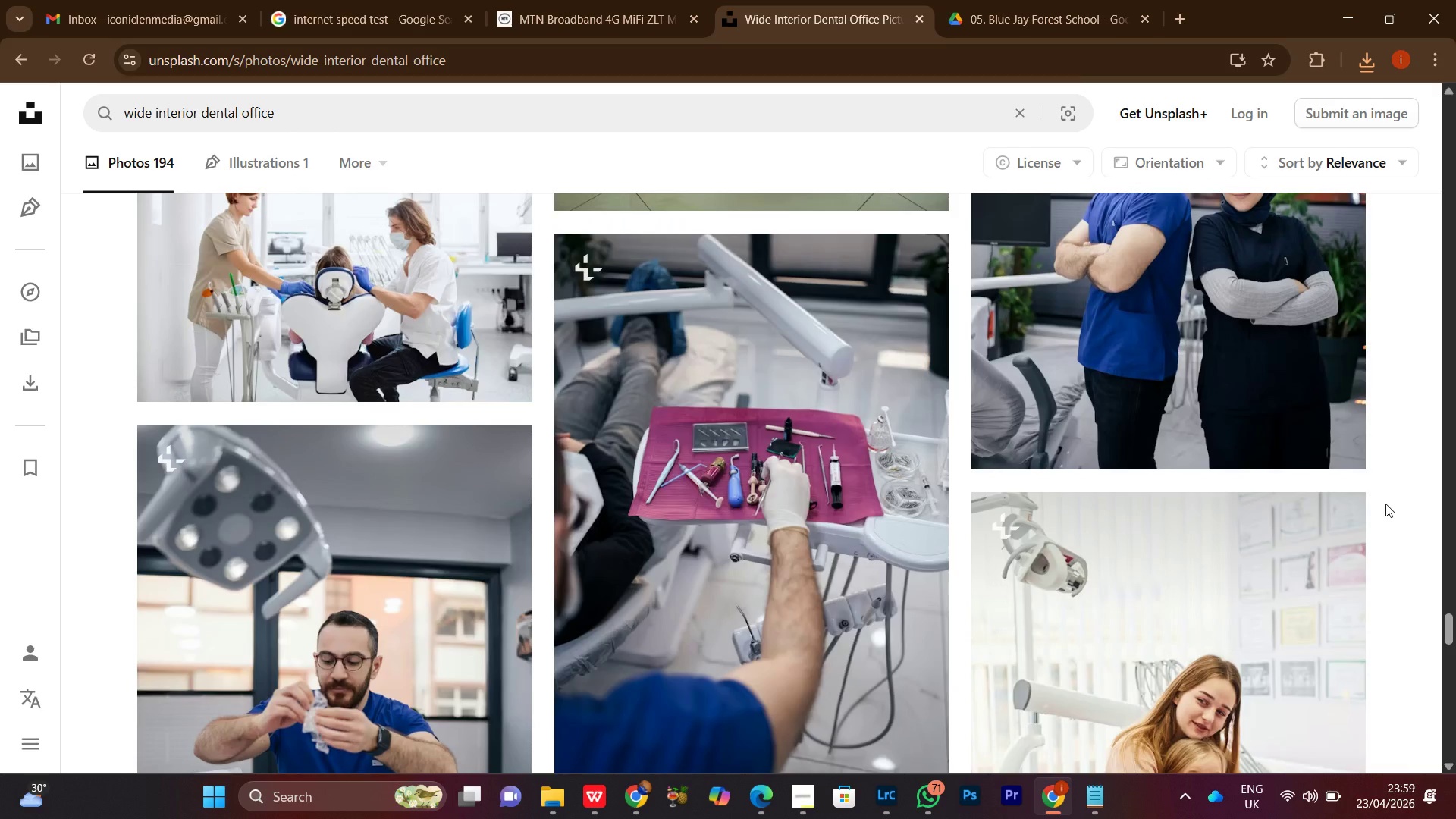 
scroll: coordinate [1385, 504], scroll_direction: down, amount: 7.0
 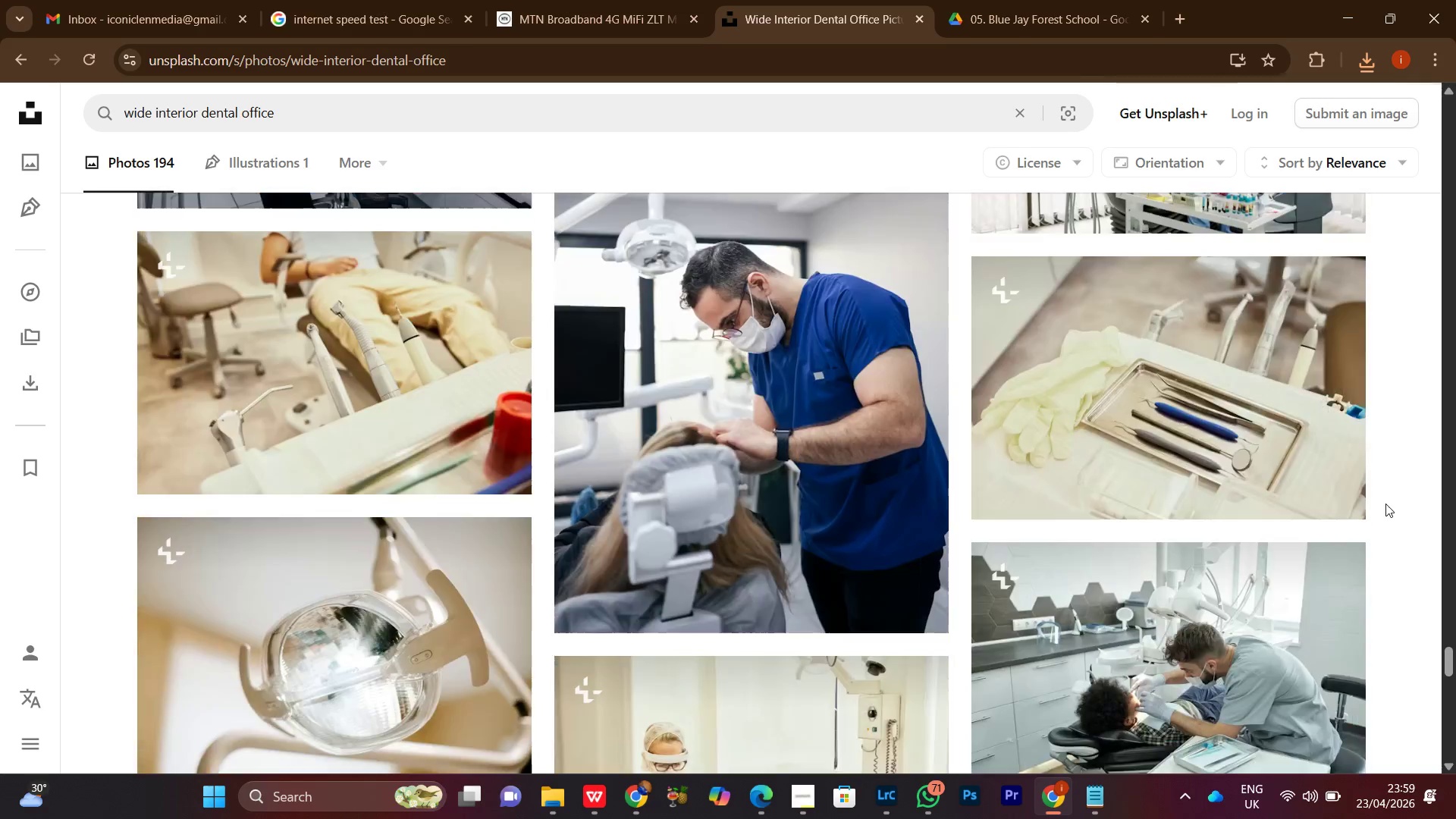 
scroll: coordinate [1385, 504], scroll_direction: up, amount: 6.0
 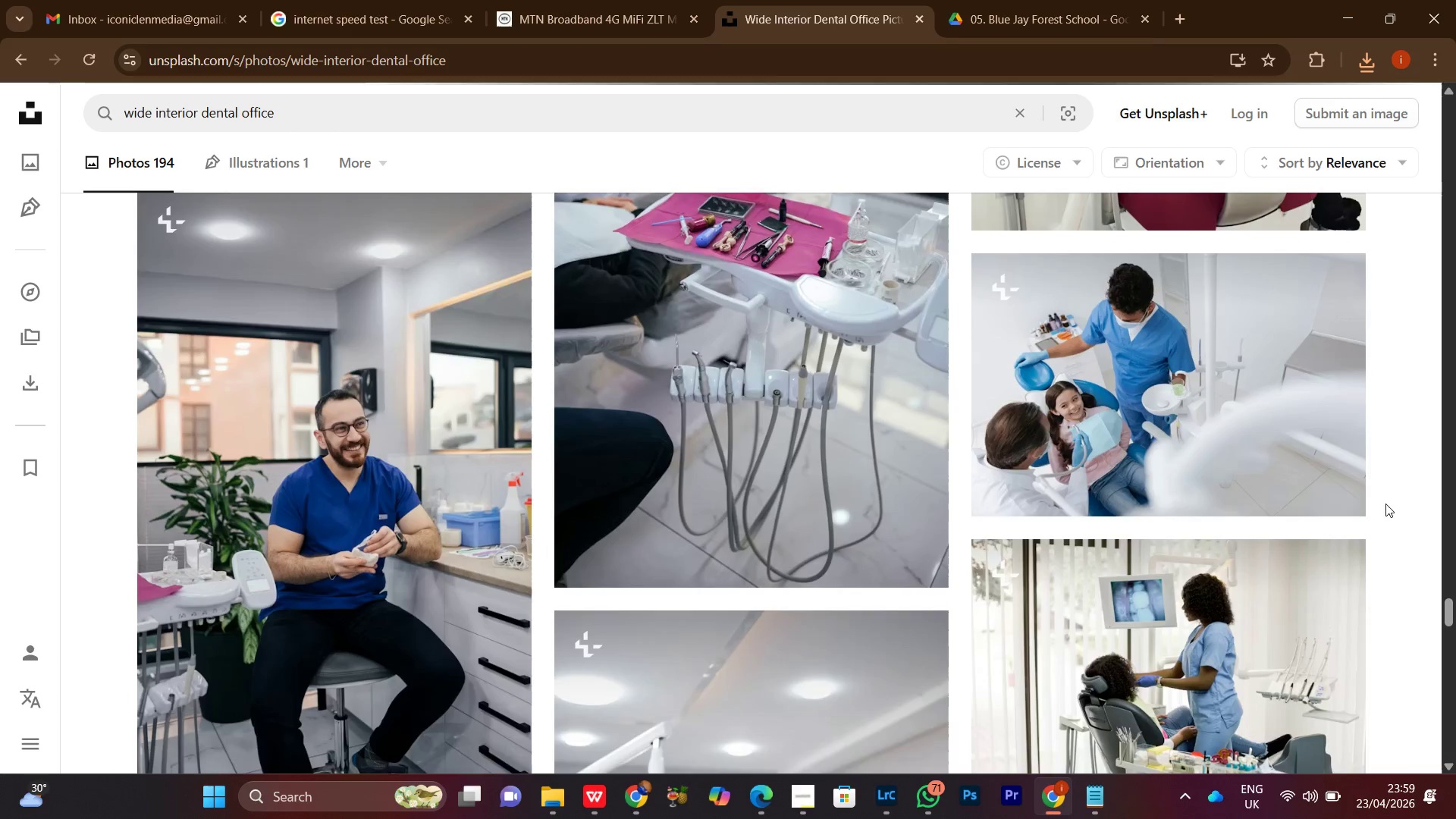 
scroll: coordinate [1385, 504], scroll_direction: down, amount: 7.0
 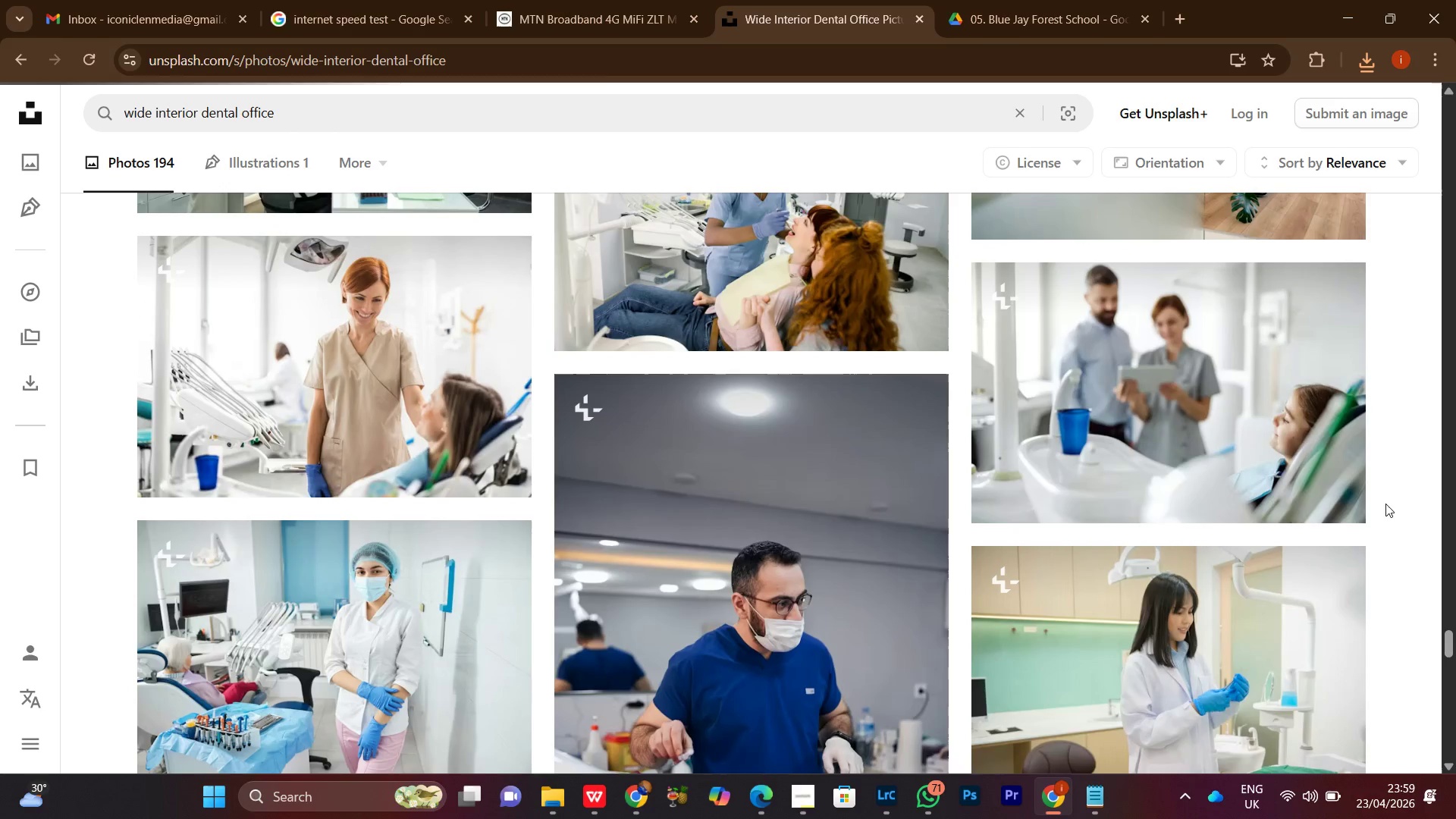 
scroll: coordinate [1385, 504], scroll_direction: up, amount: 1.0
 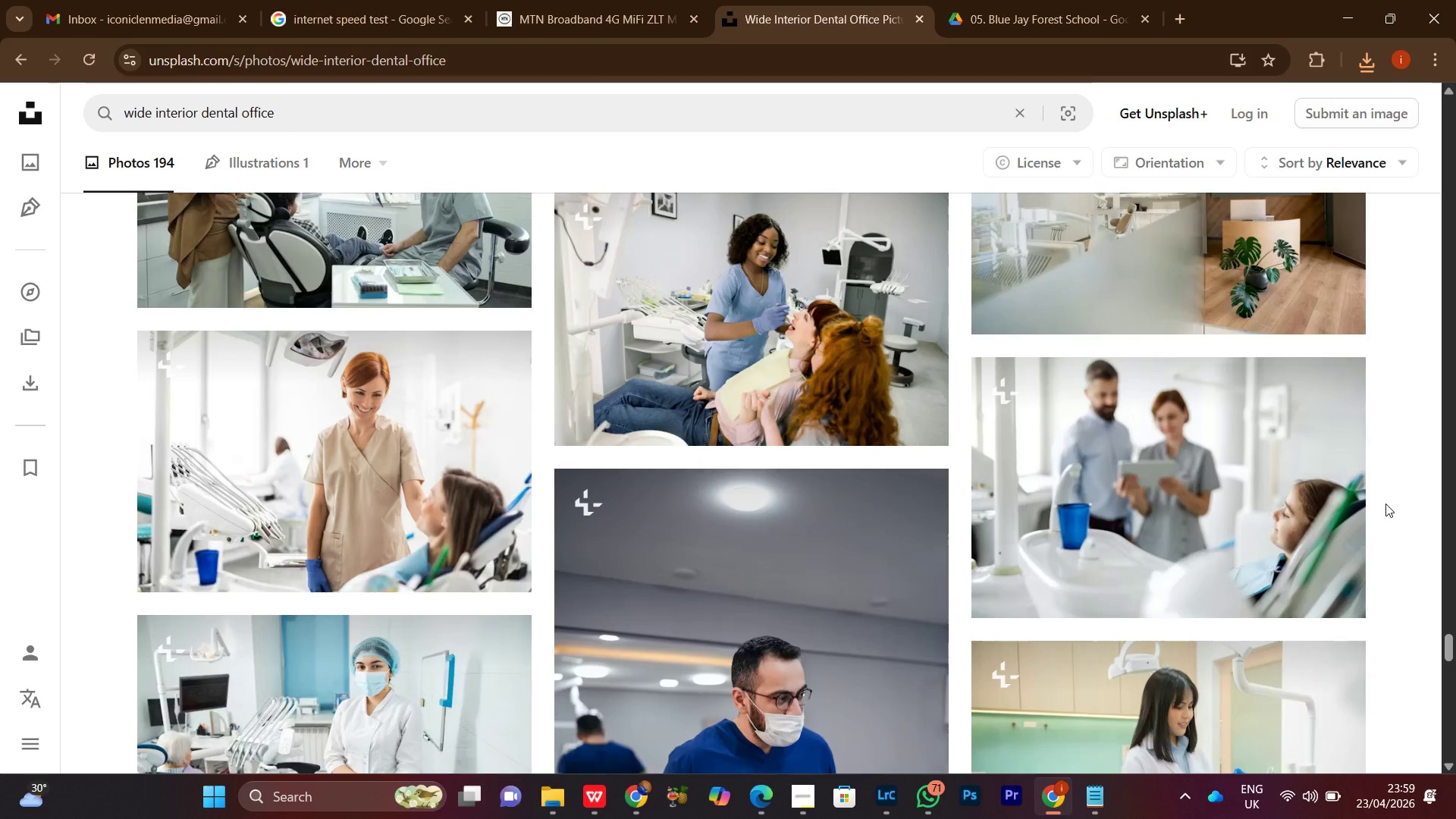 
scroll: coordinate [1385, 504], scroll_direction: down, amount: 4.0
 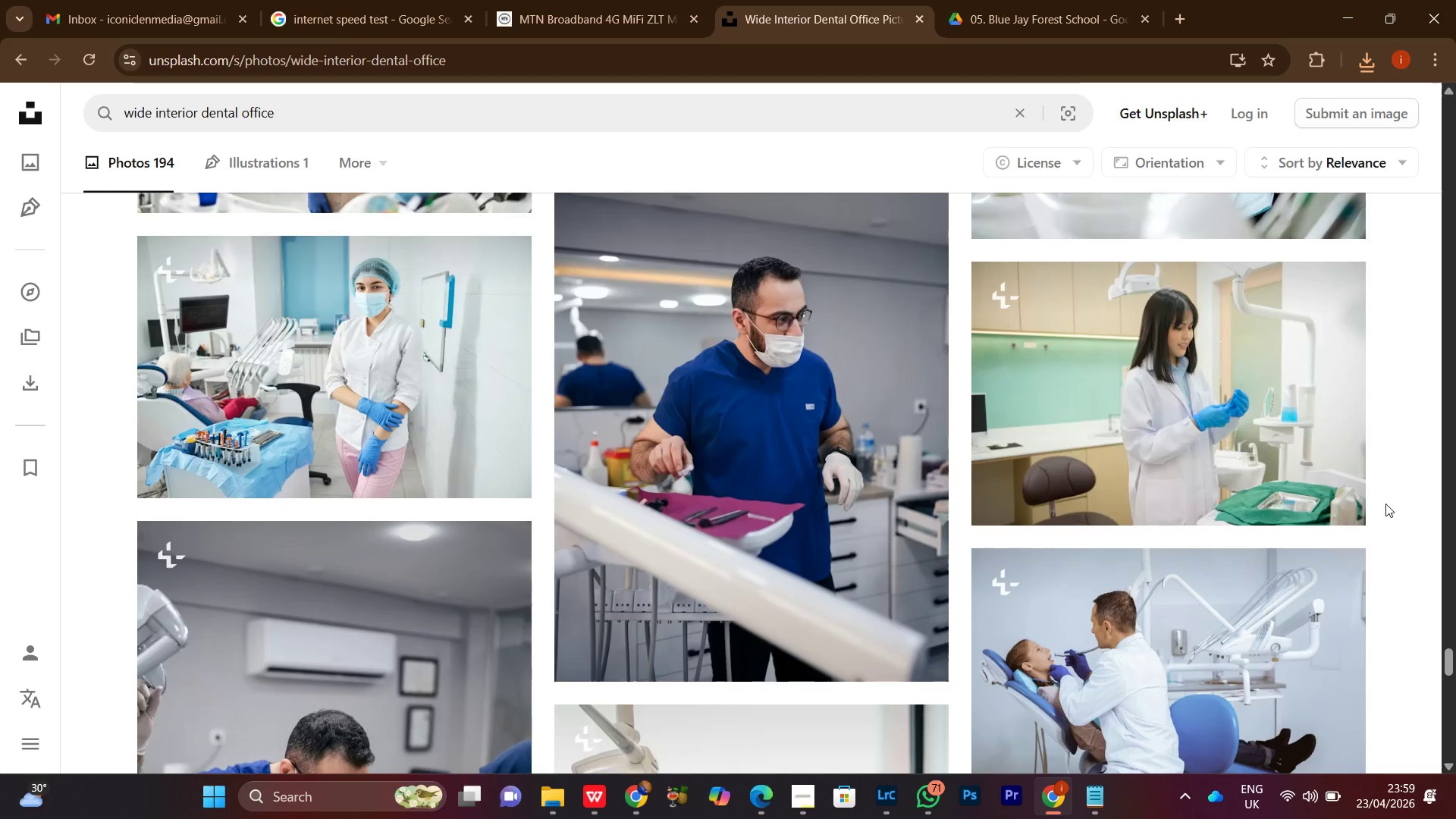 
scroll: coordinate [1385, 504], scroll_direction: up, amount: 1.0
 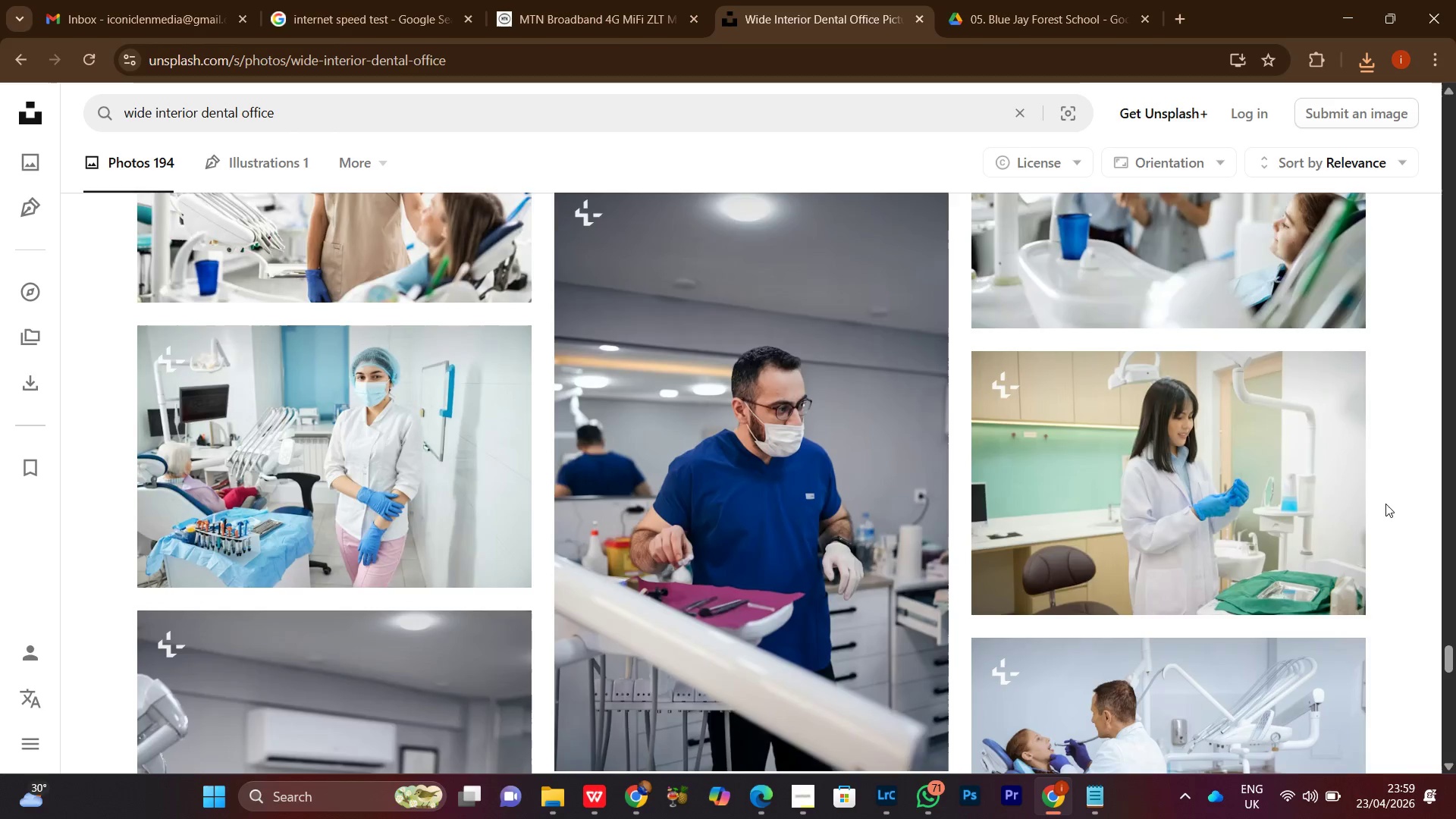 
scroll: coordinate [1385, 504], scroll_direction: down, amount: 7.0
 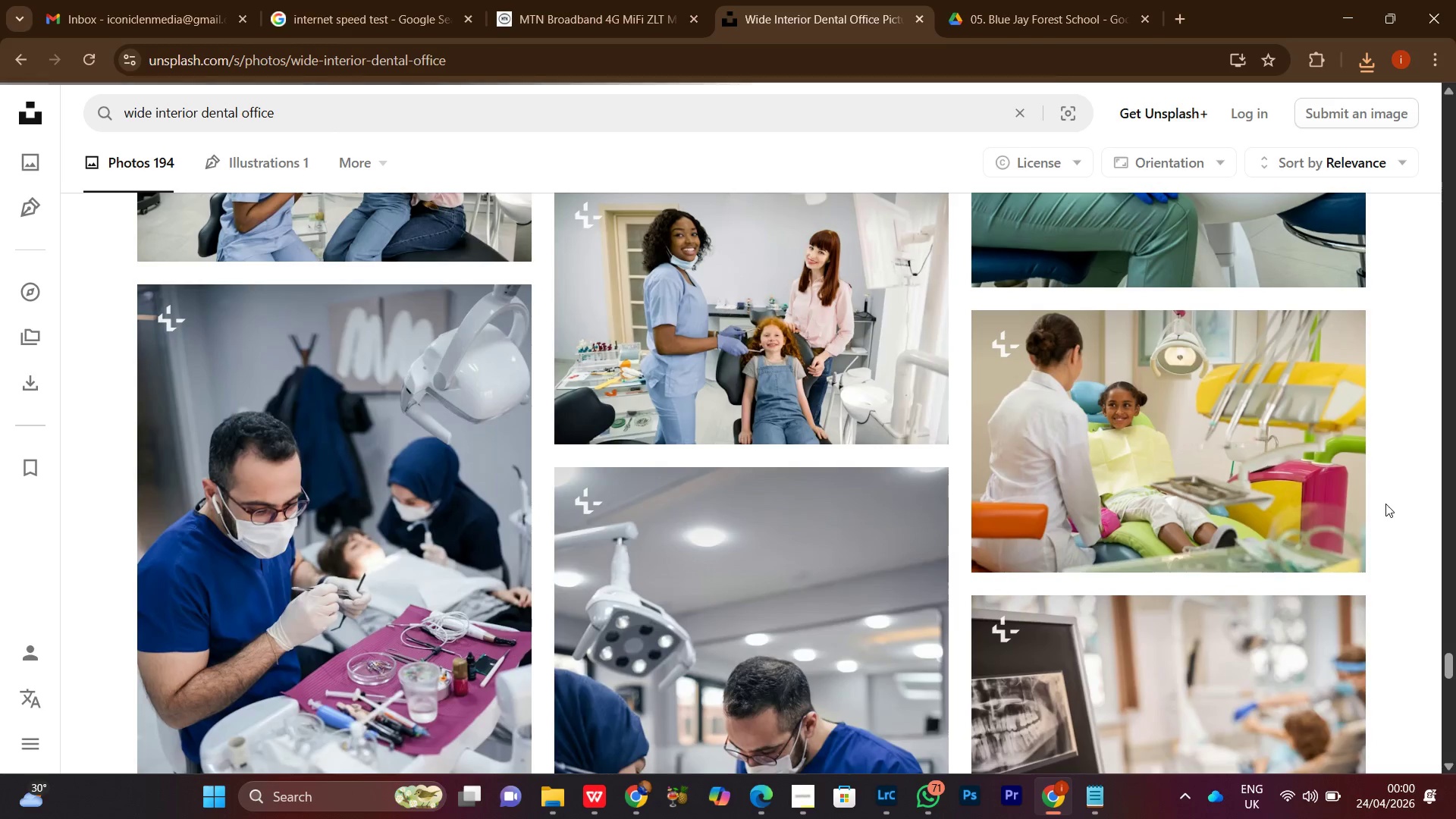 
scroll: coordinate [1385, 504], scroll_direction: up, amount: 2.0
 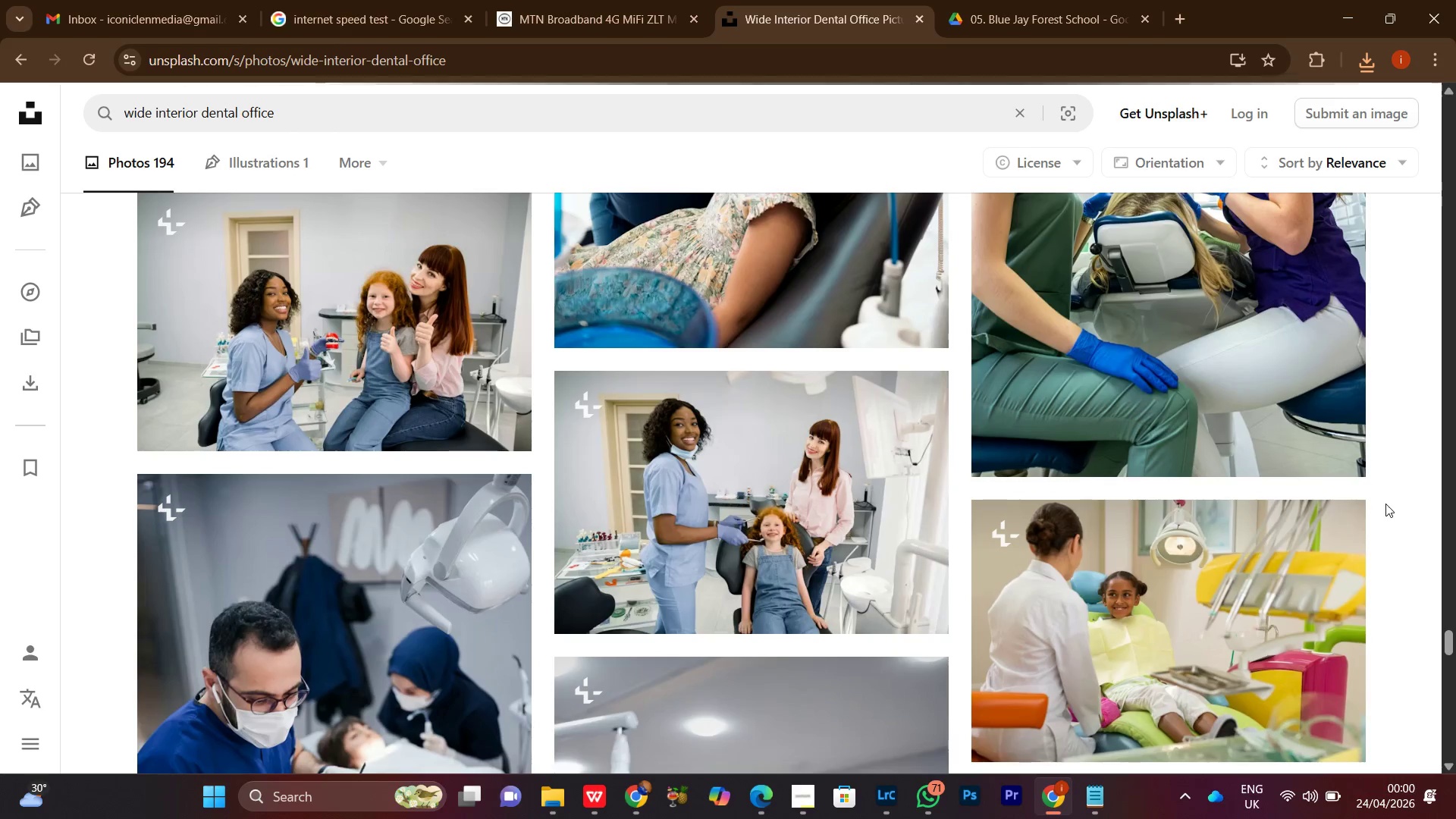 
scroll: coordinate [1385, 504], scroll_direction: down, amount: 4.0
 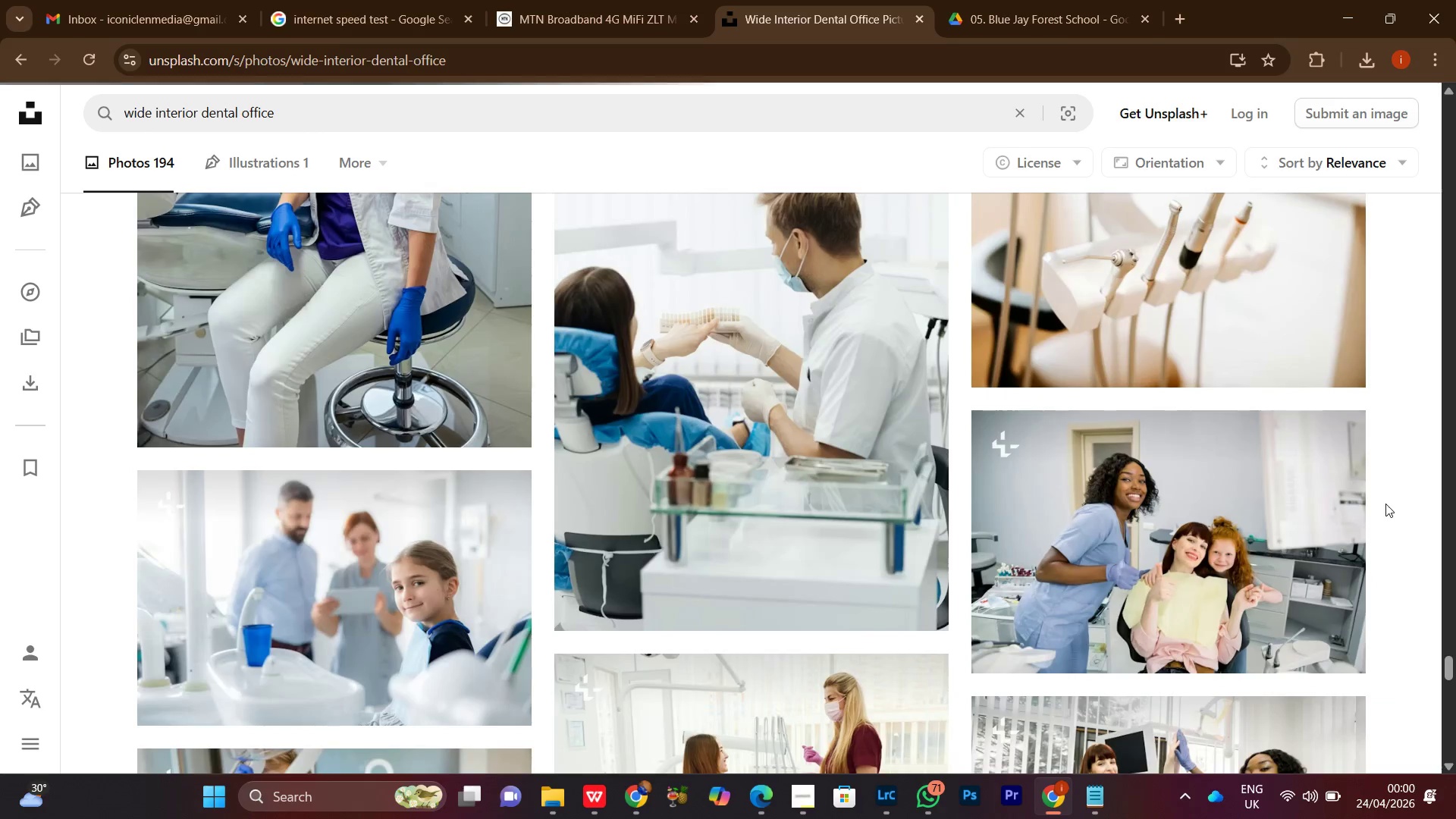 
scroll: coordinate [1385, 504], scroll_direction: up, amount: 1.0
 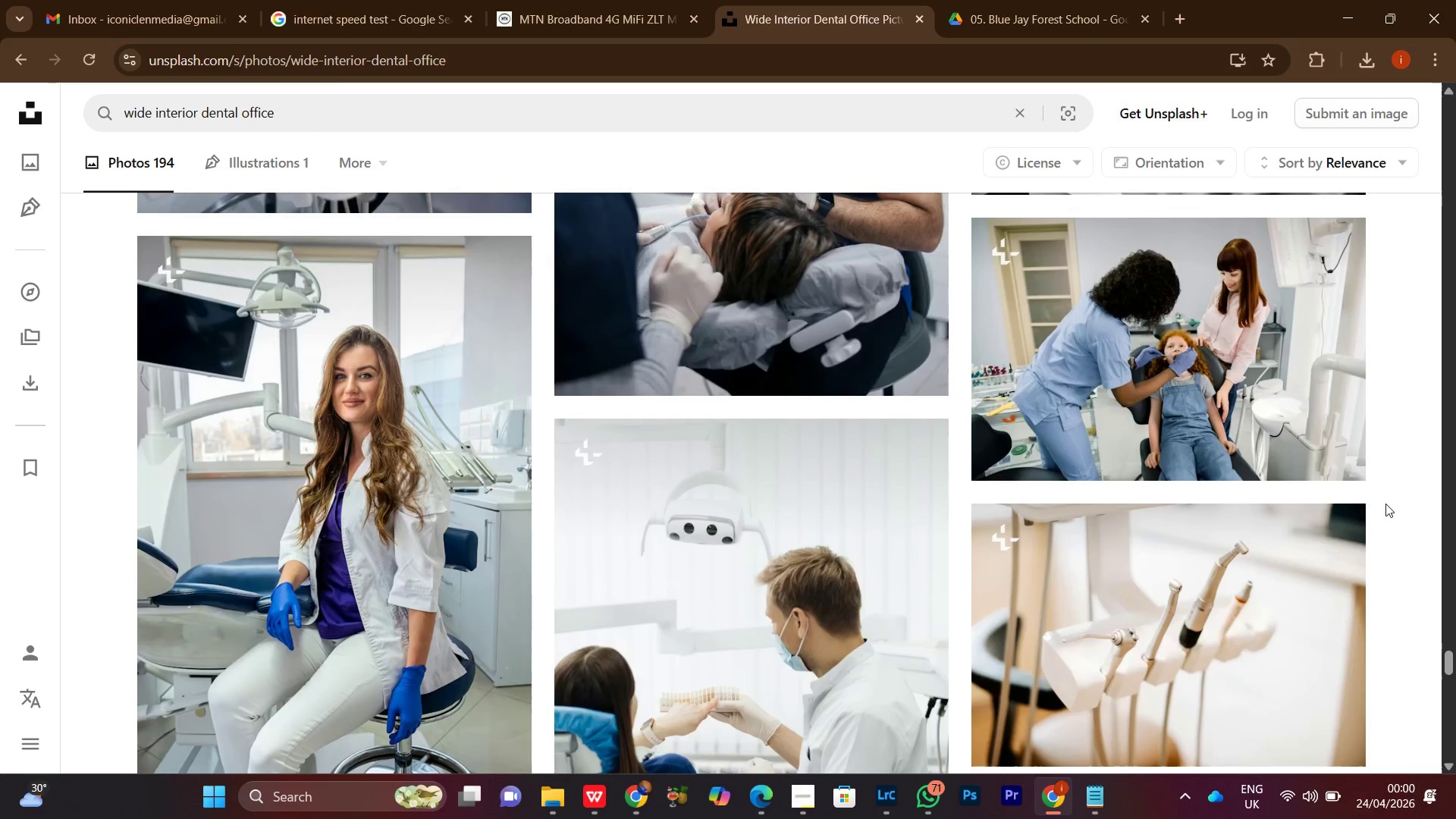 
scroll: coordinate [1385, 504], scroll_direction: down, amount: 1.0
 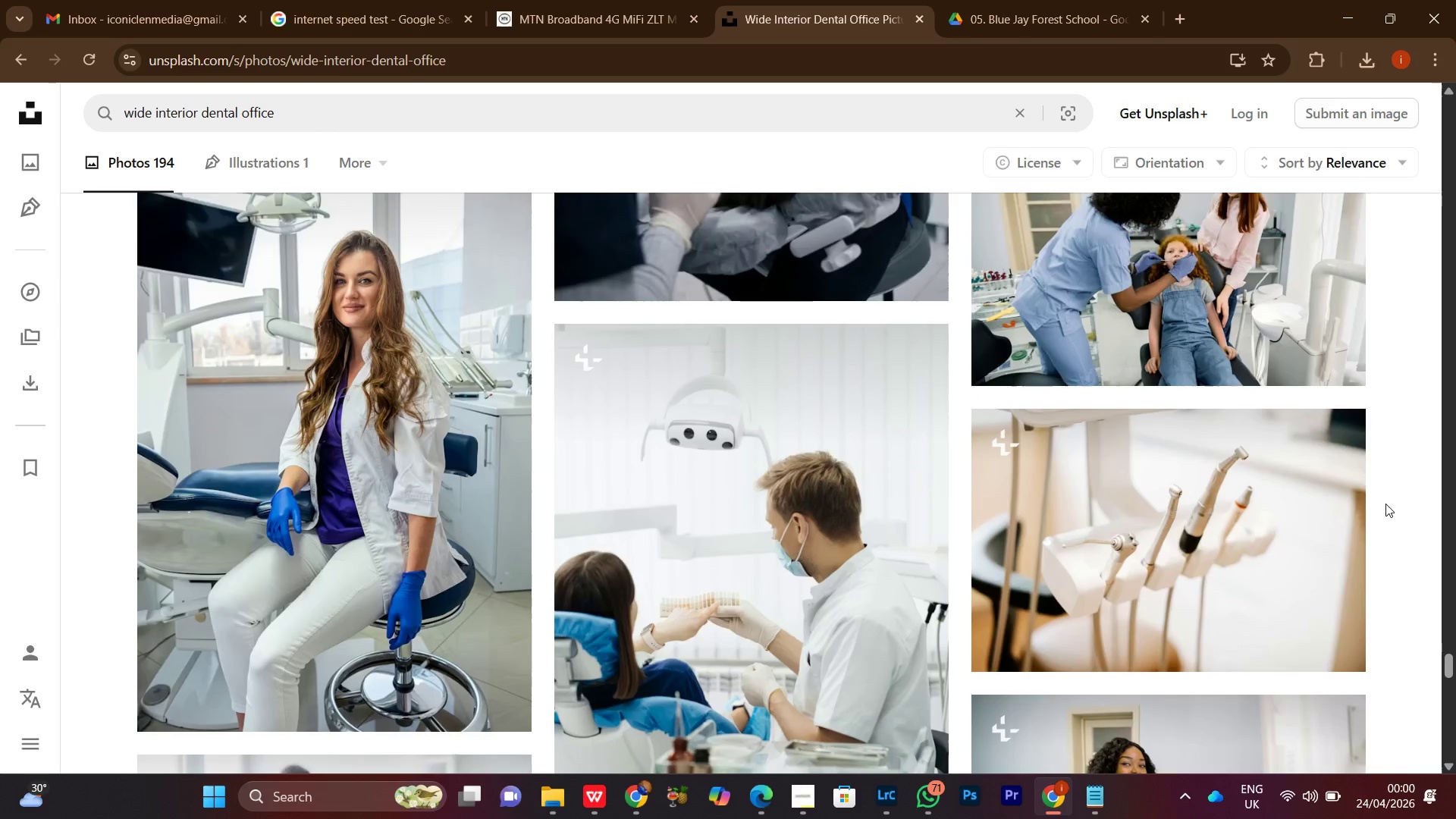 
scroll: coordinate [1385, 504], scroll_direction: none, amount: 0.0
 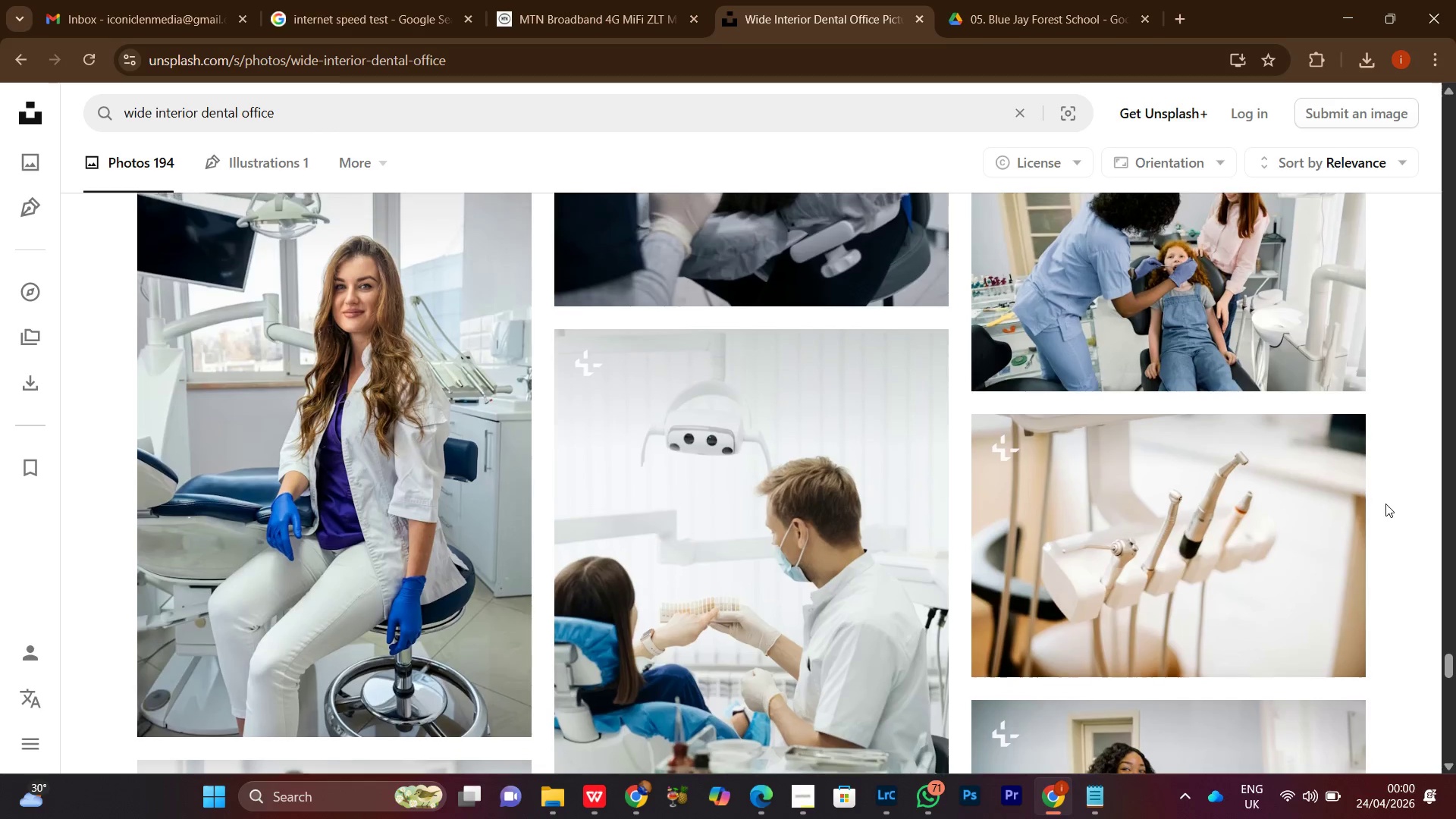 
scroll: coordinate [1385, 504], scroll_direction: up, amount: 1.0
 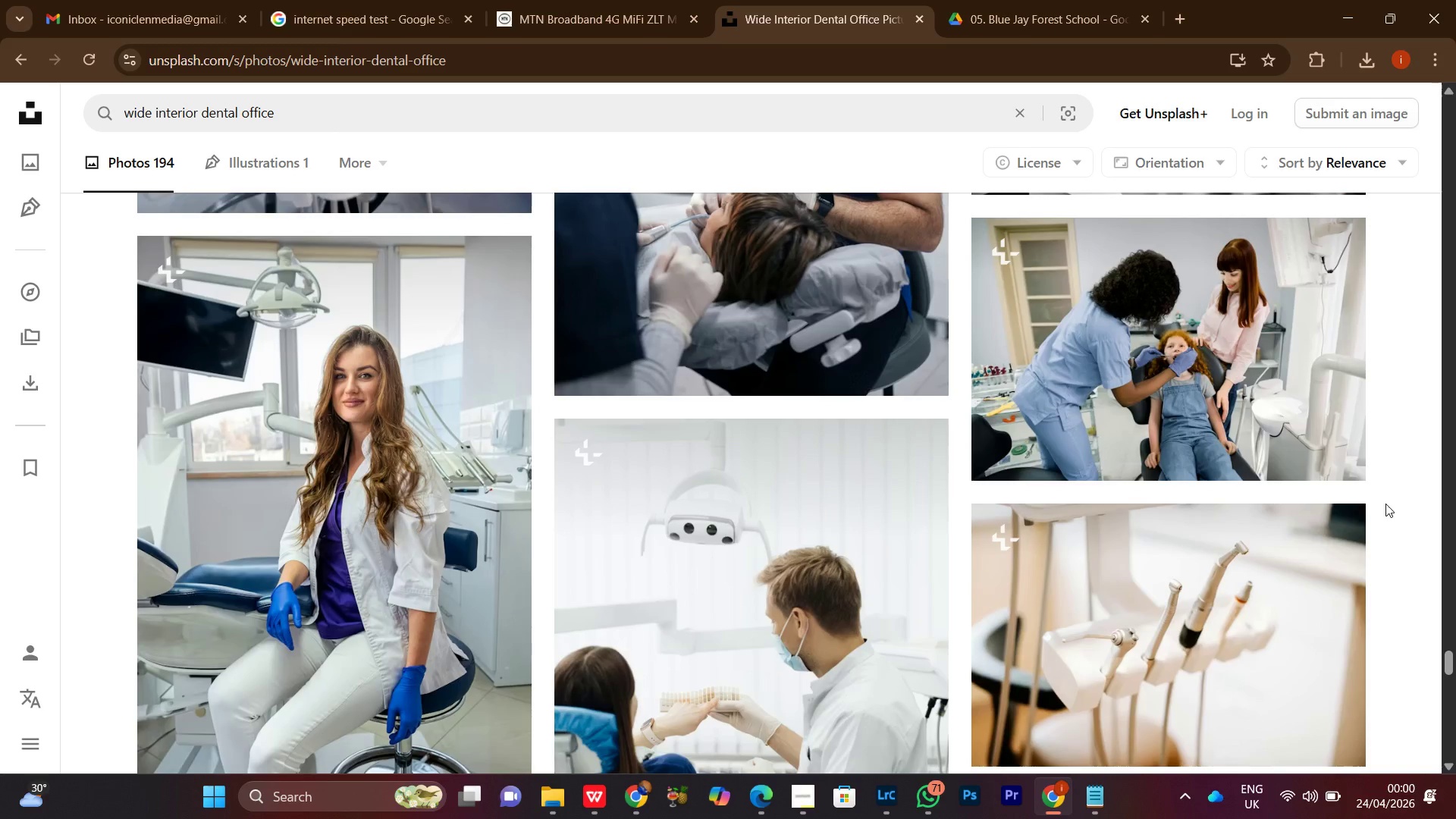 
scroll: coordinate [1385, 504], scroll_direction: down, amount: 6.0
 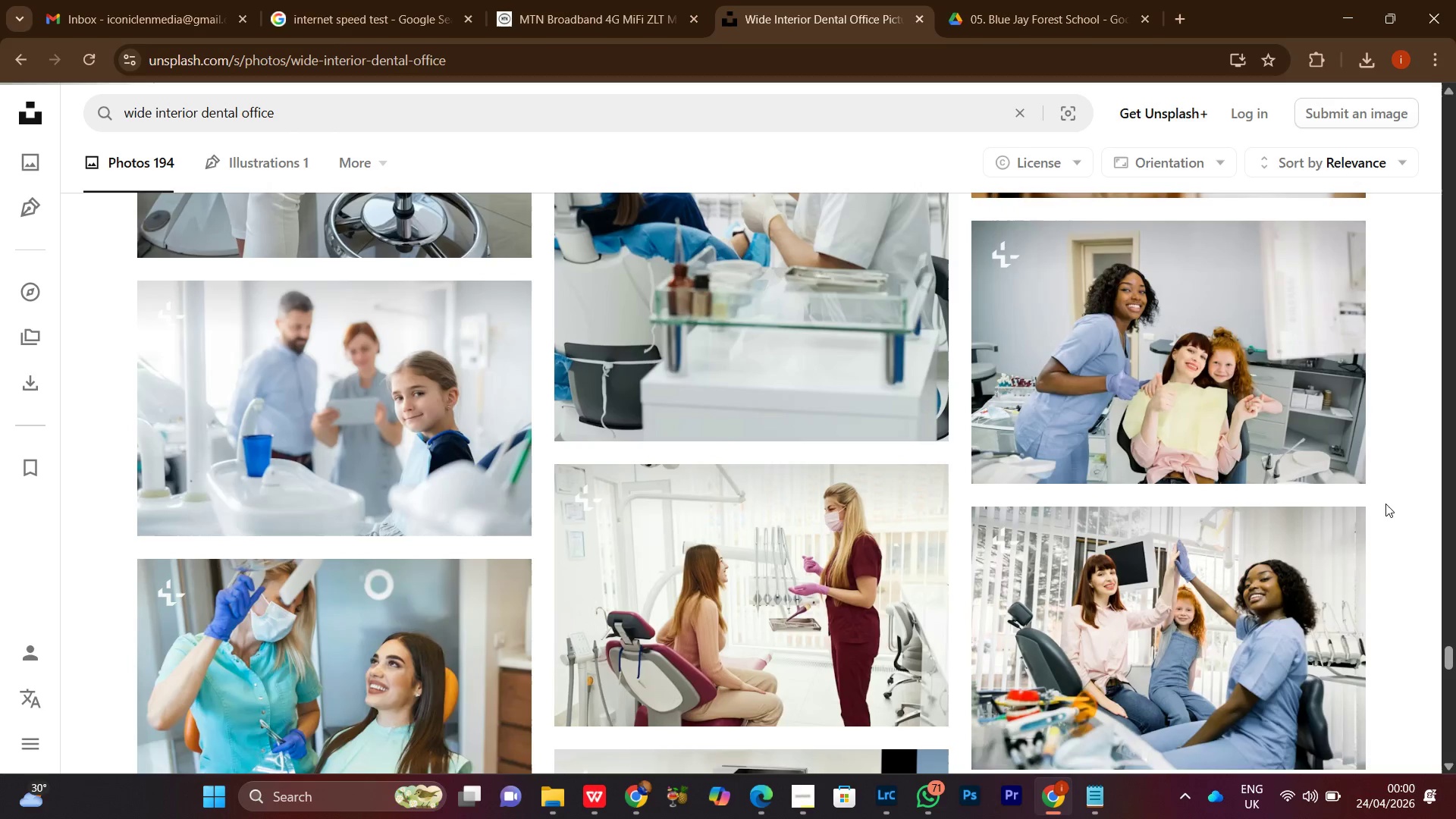 
scroll: coordinate [1385, 504], scroll_direction: up, amount: 1.0
 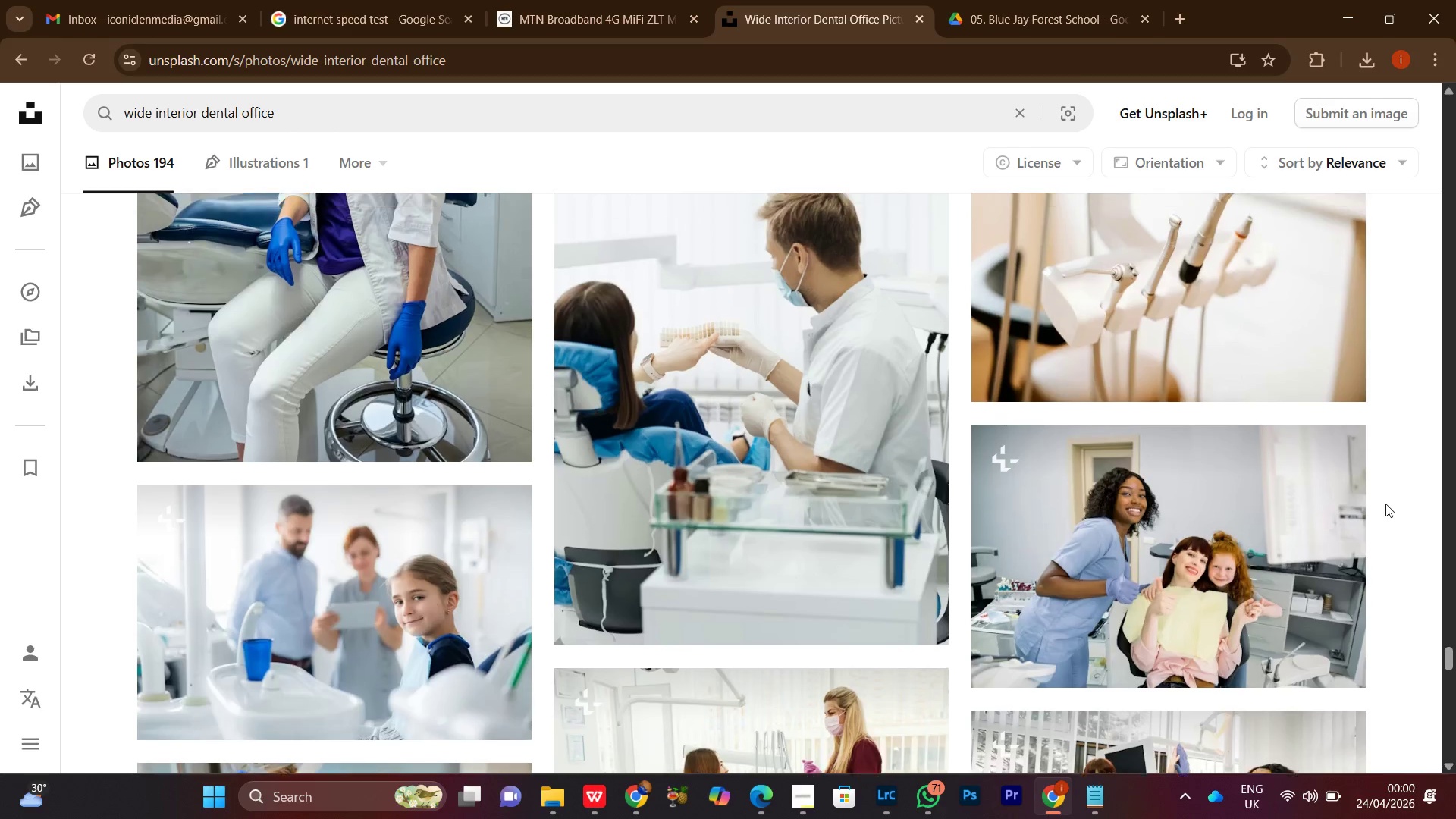 
scroll: coordinate [1381, 561], scroll_direction: down, amount: 33.0
 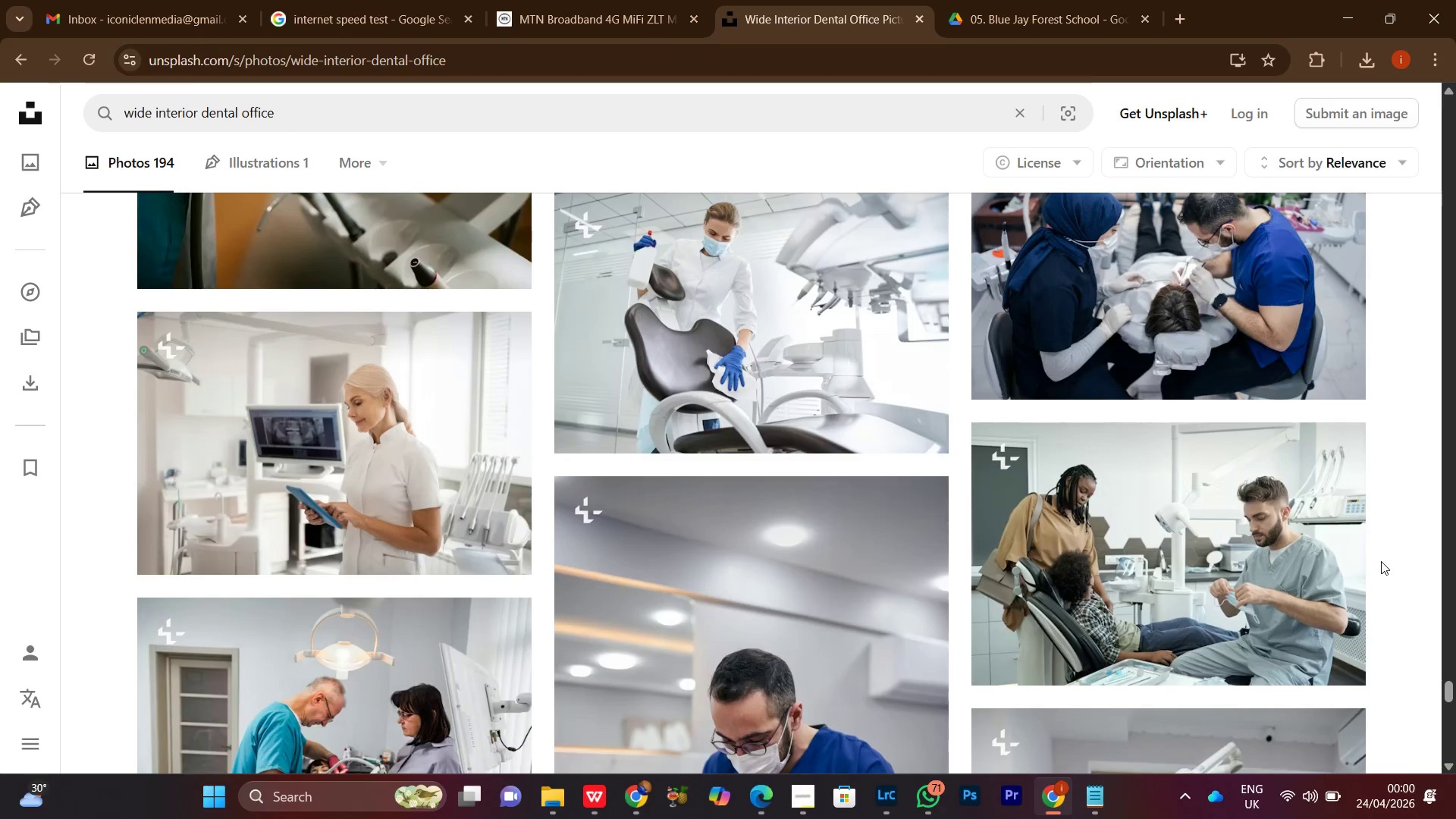 
scroll: coordinate [1380, 561], scroll_direction: down, amount: 21.0
 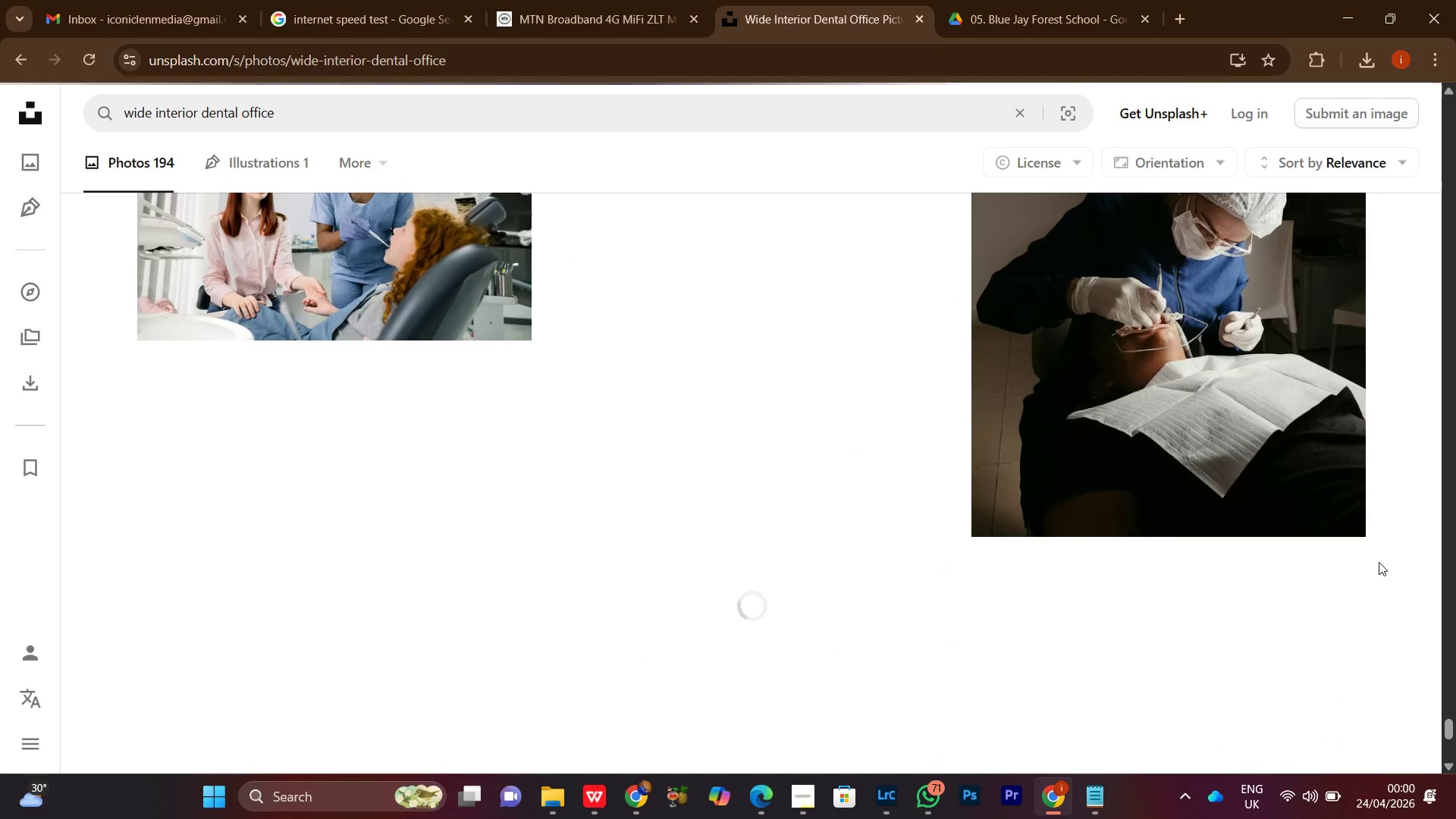 
scroll: coordinate [1379, 562], scroll_direction: up, amount: 4.0
 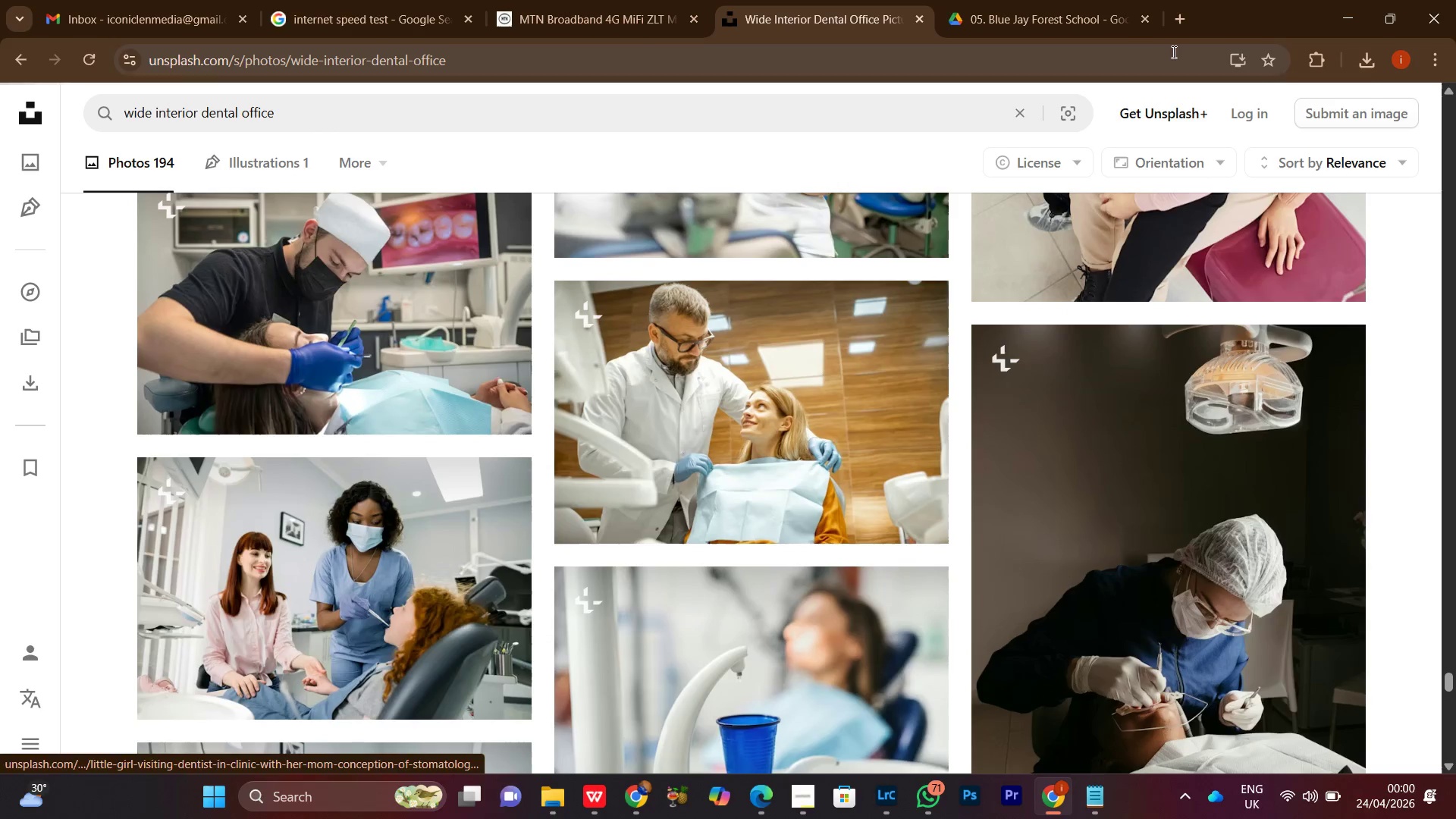 
left_click([1180, 29])
 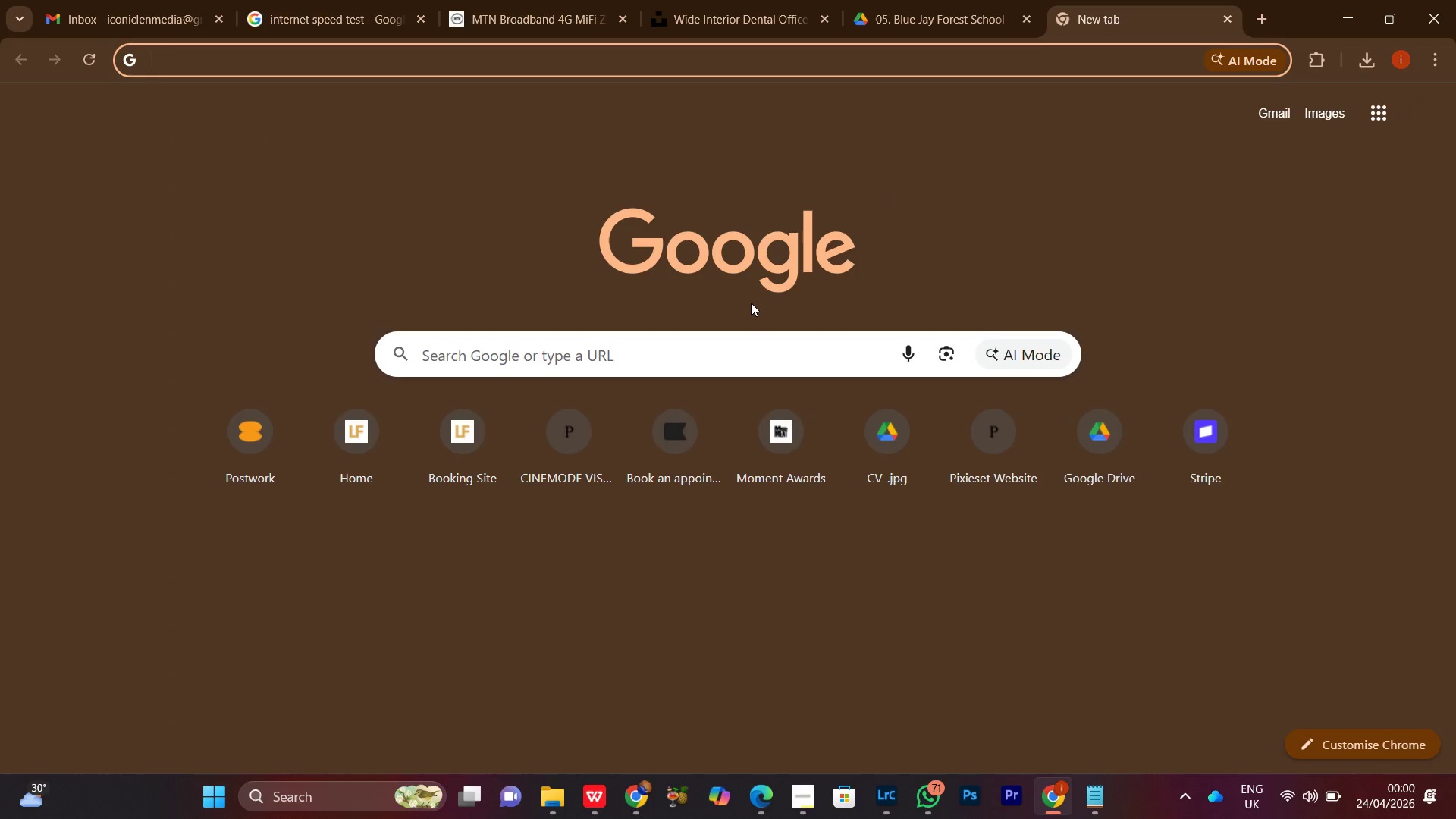 
type(fr)
 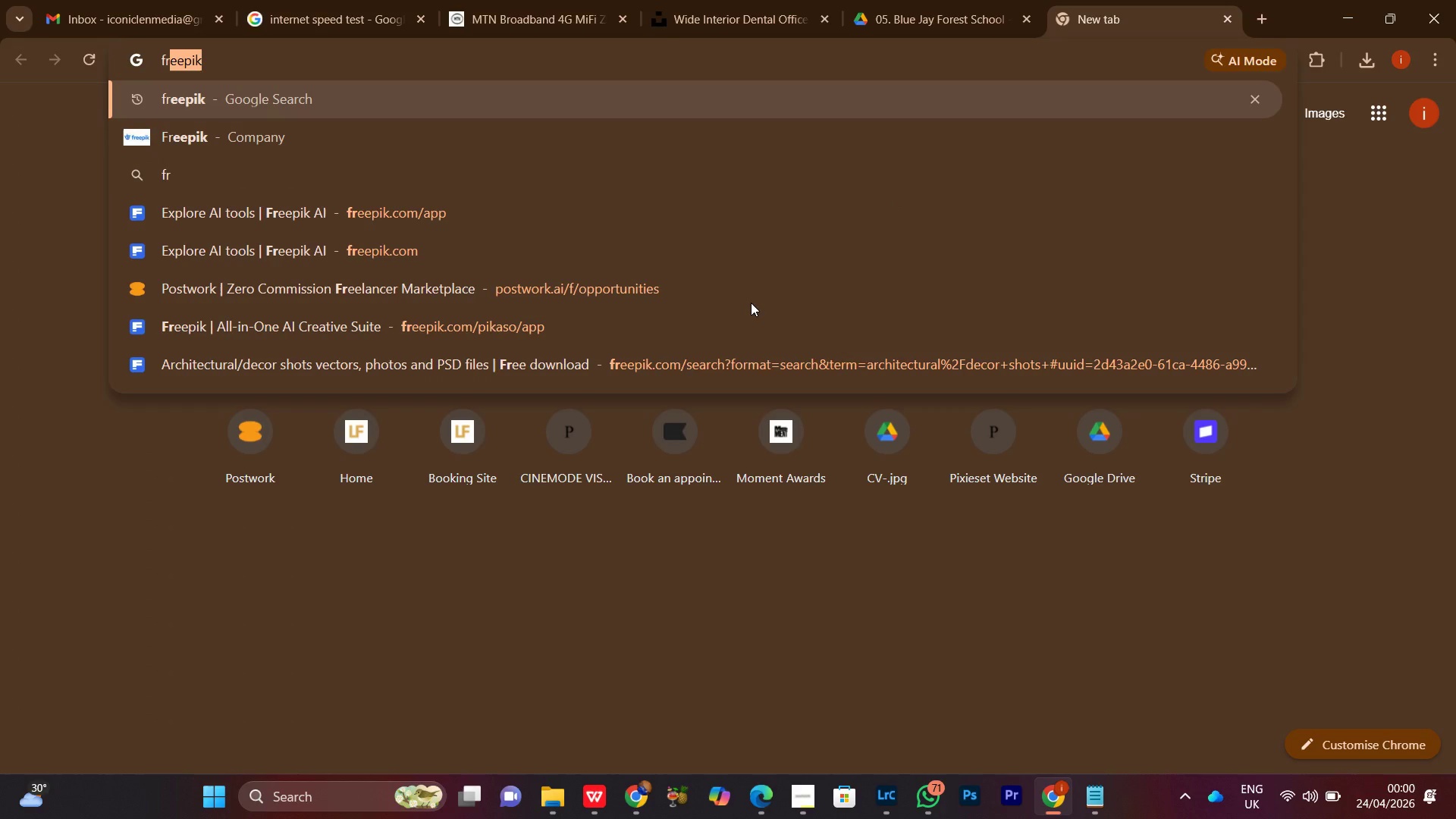 
key(Enter)
 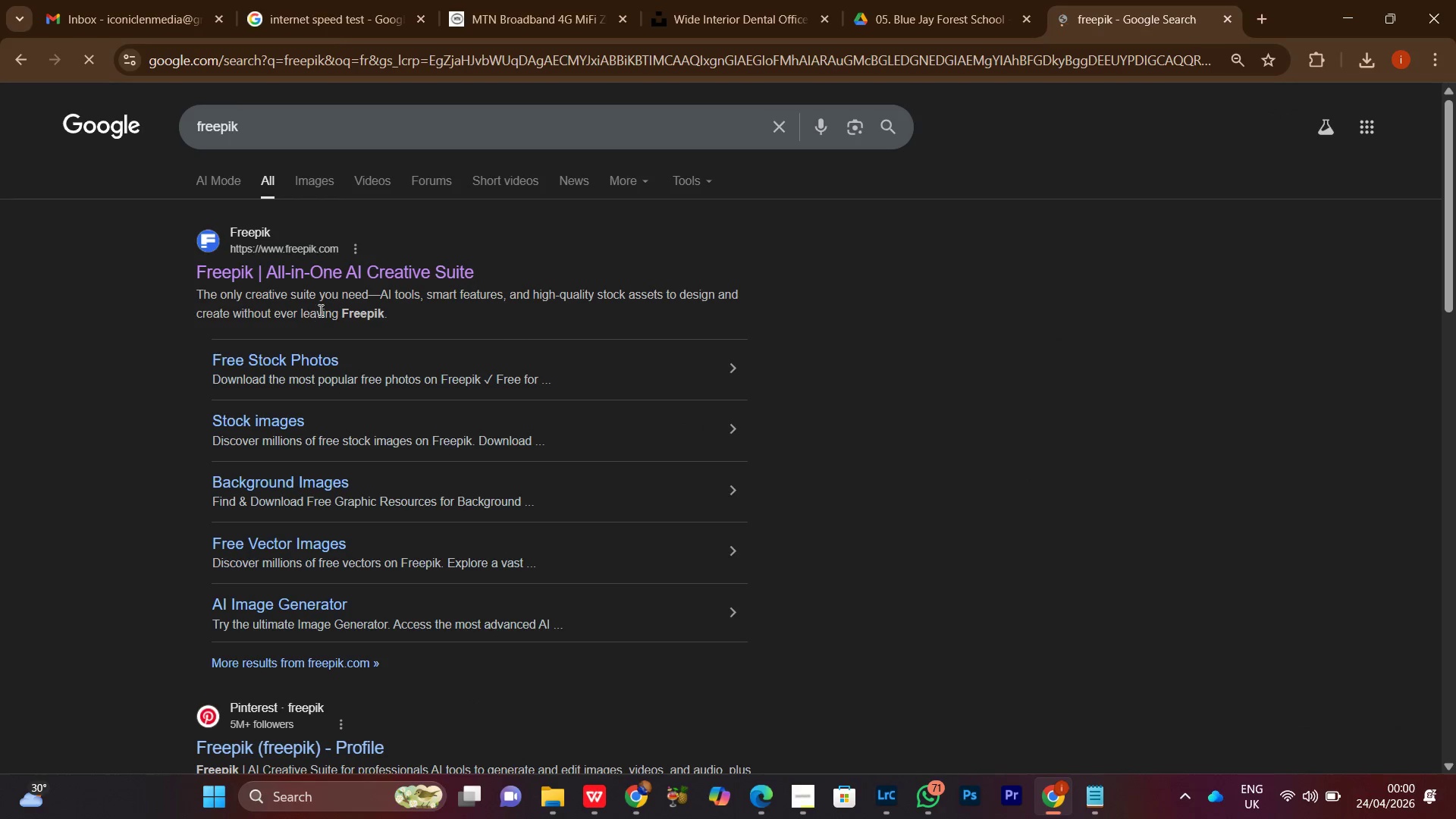 
left_click([331, 281])
 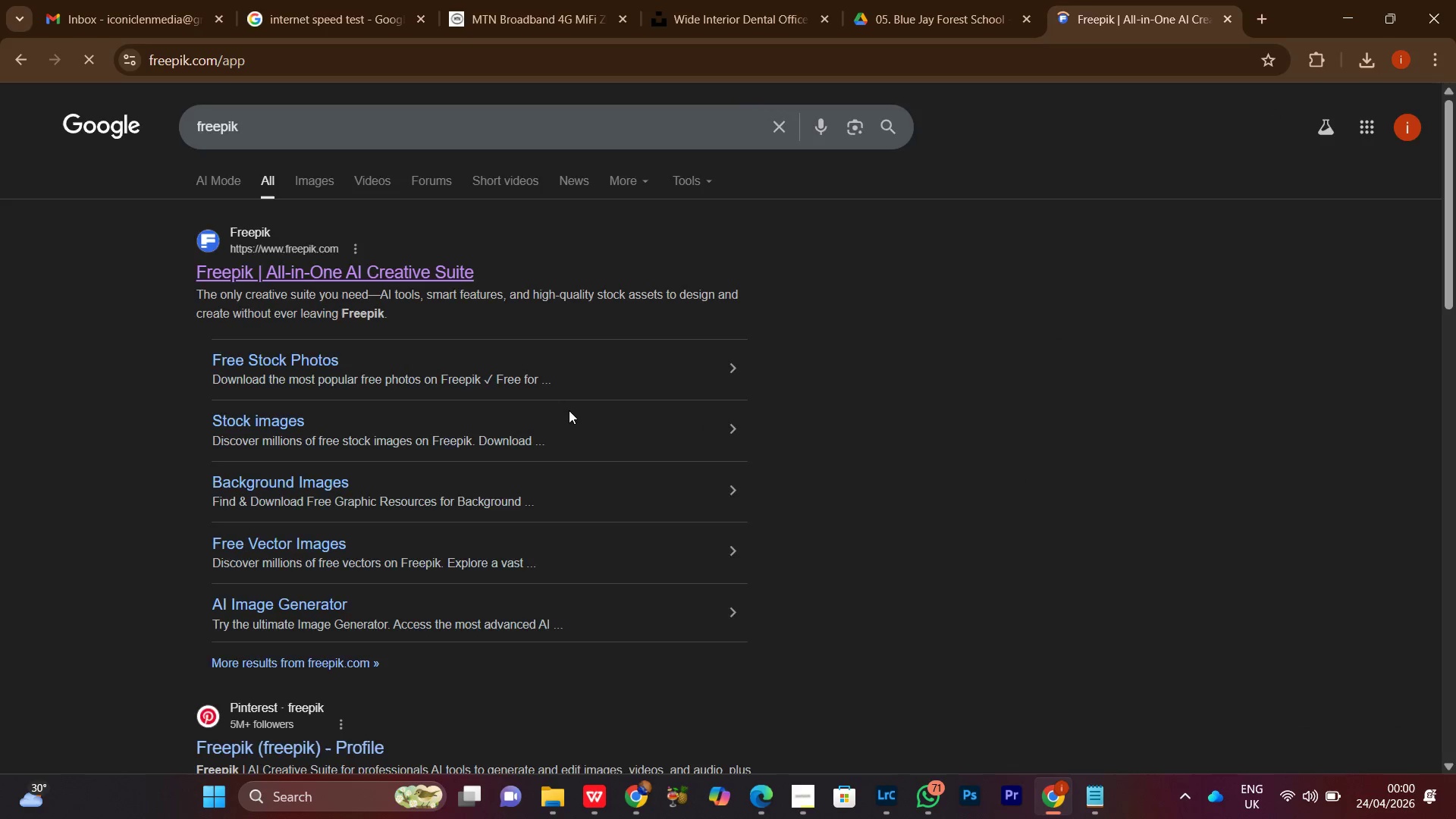 
wait(8.17)
 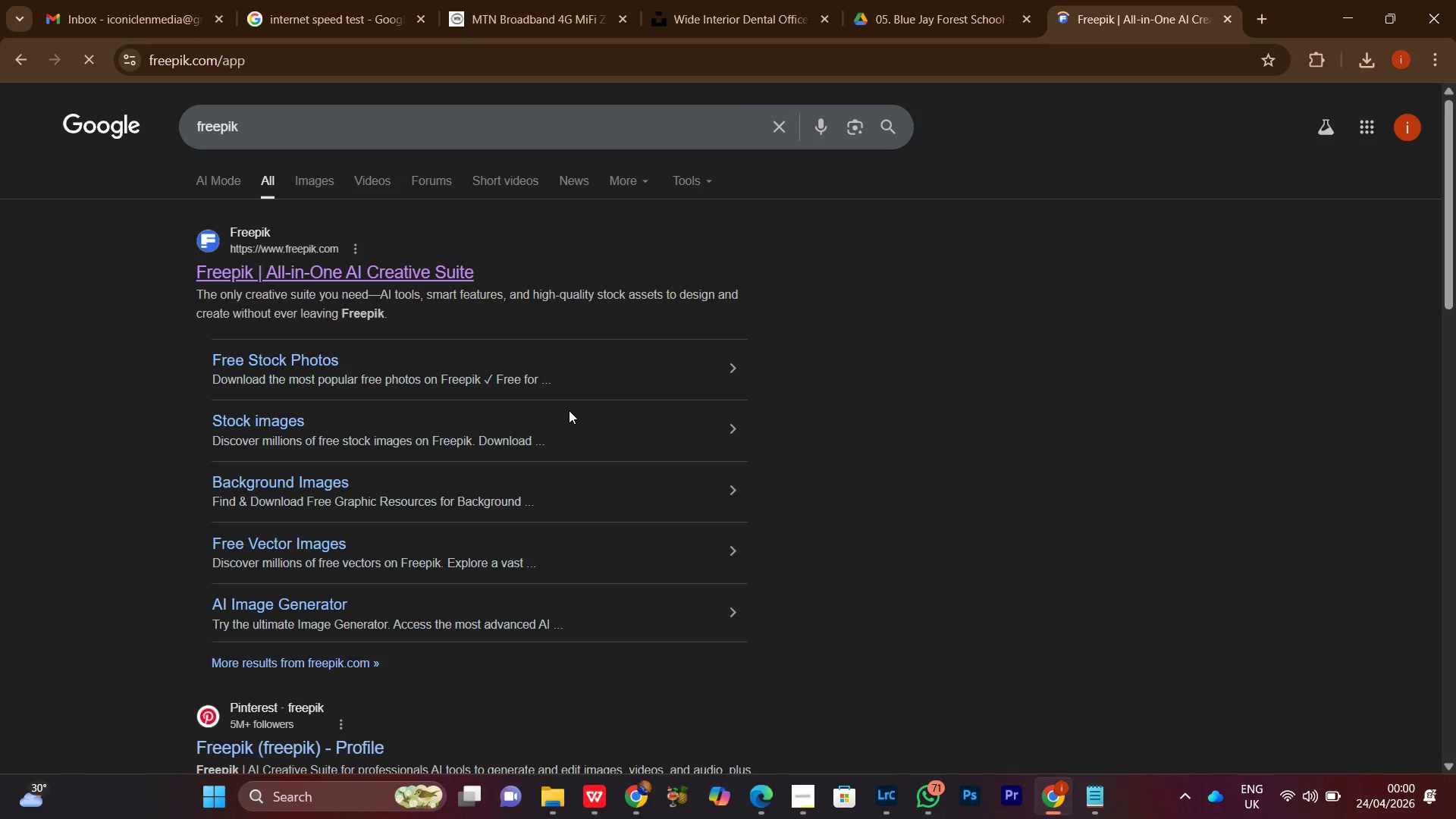 
left_click([735, 16])
 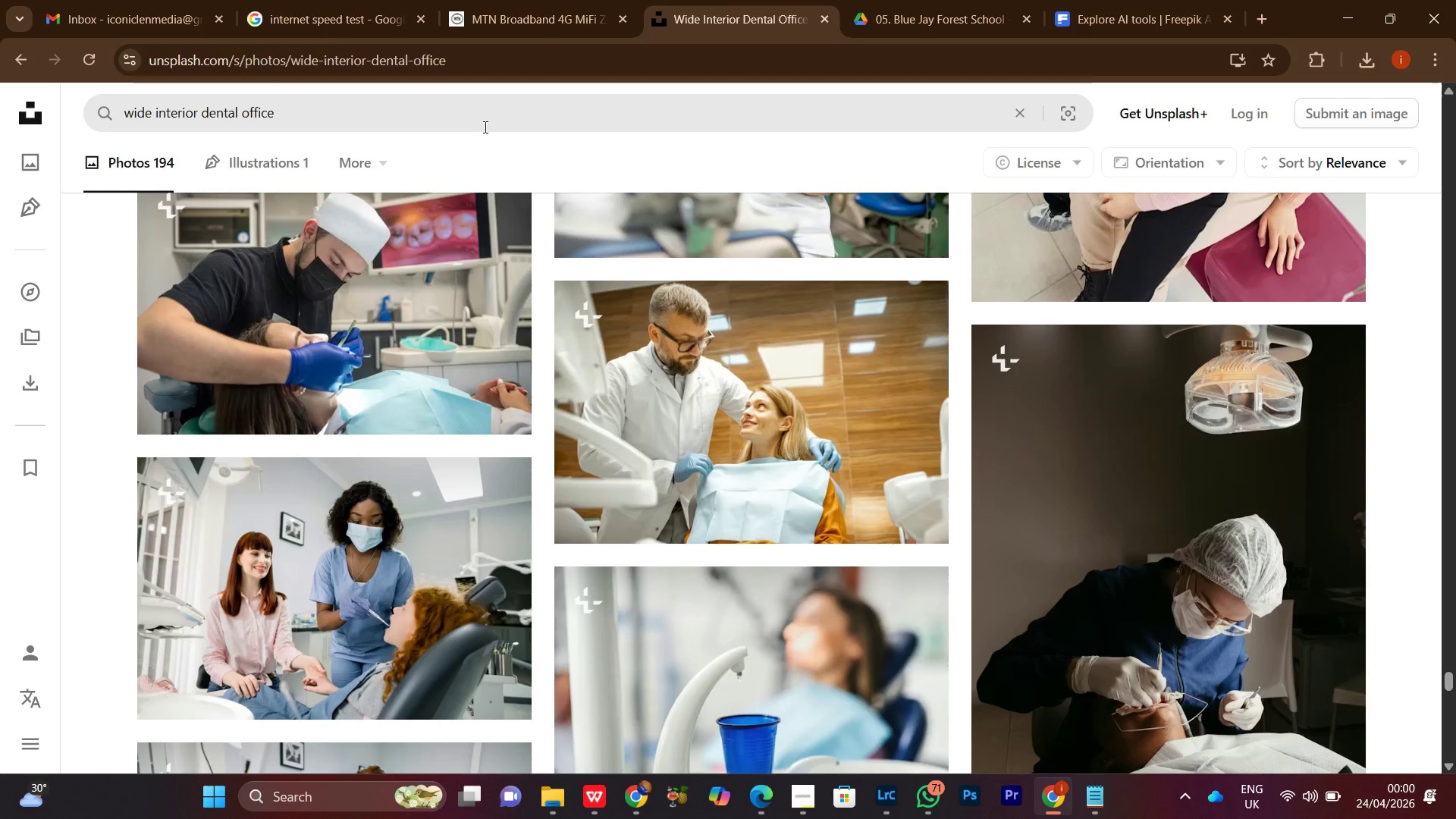 
left_click([465, 130])
 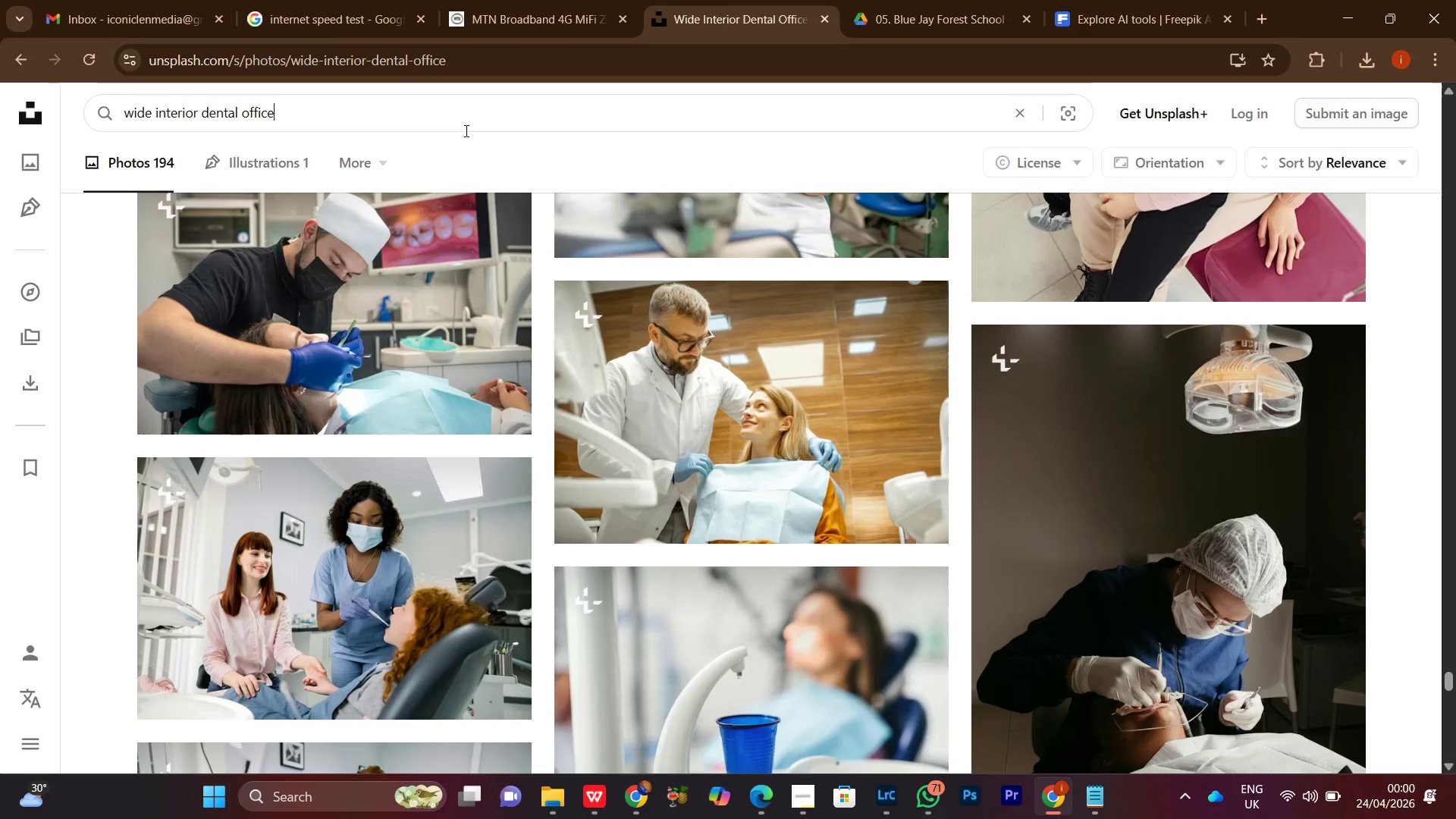 
key(Control+A)
 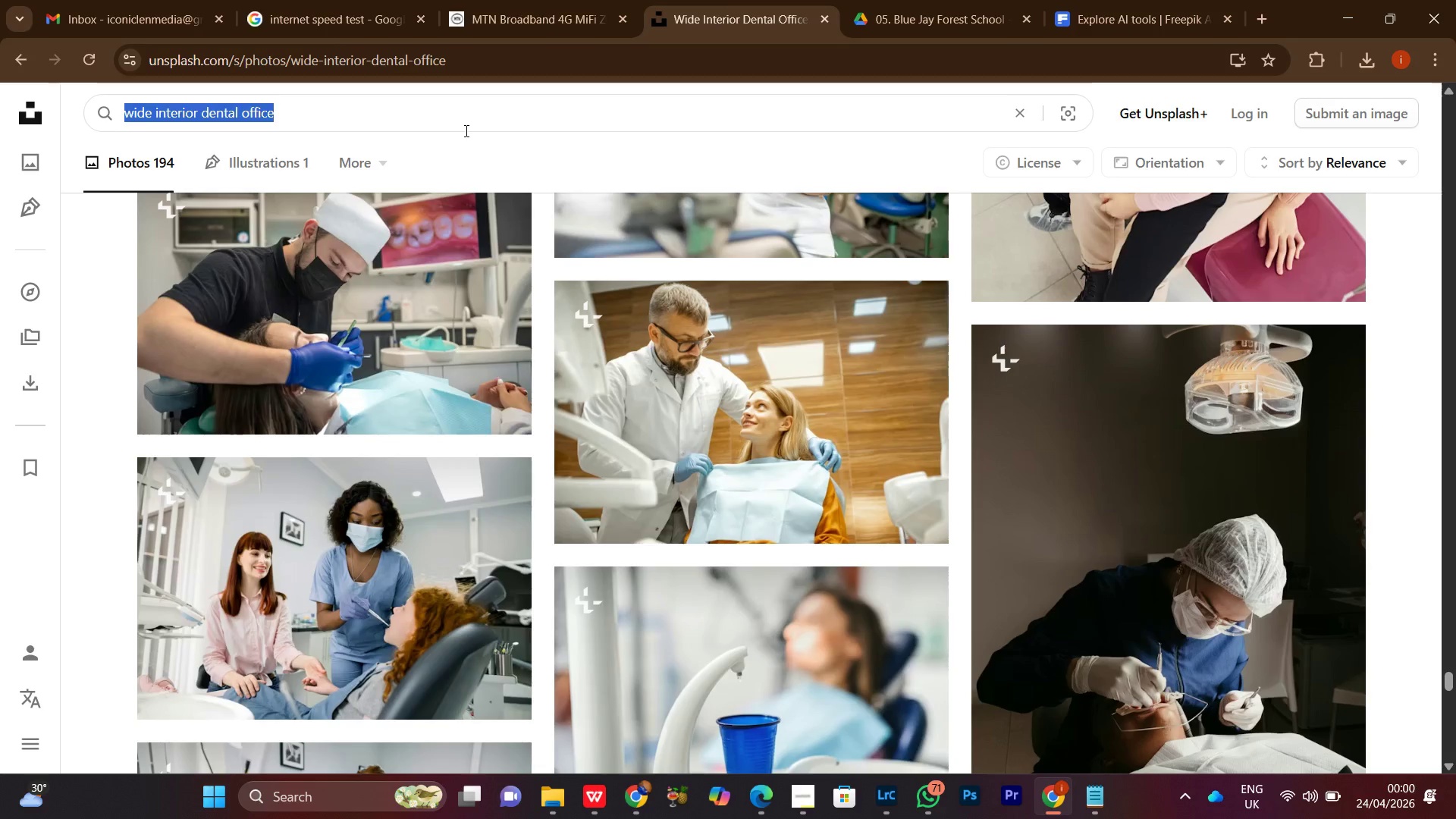 
key(Control+C)
 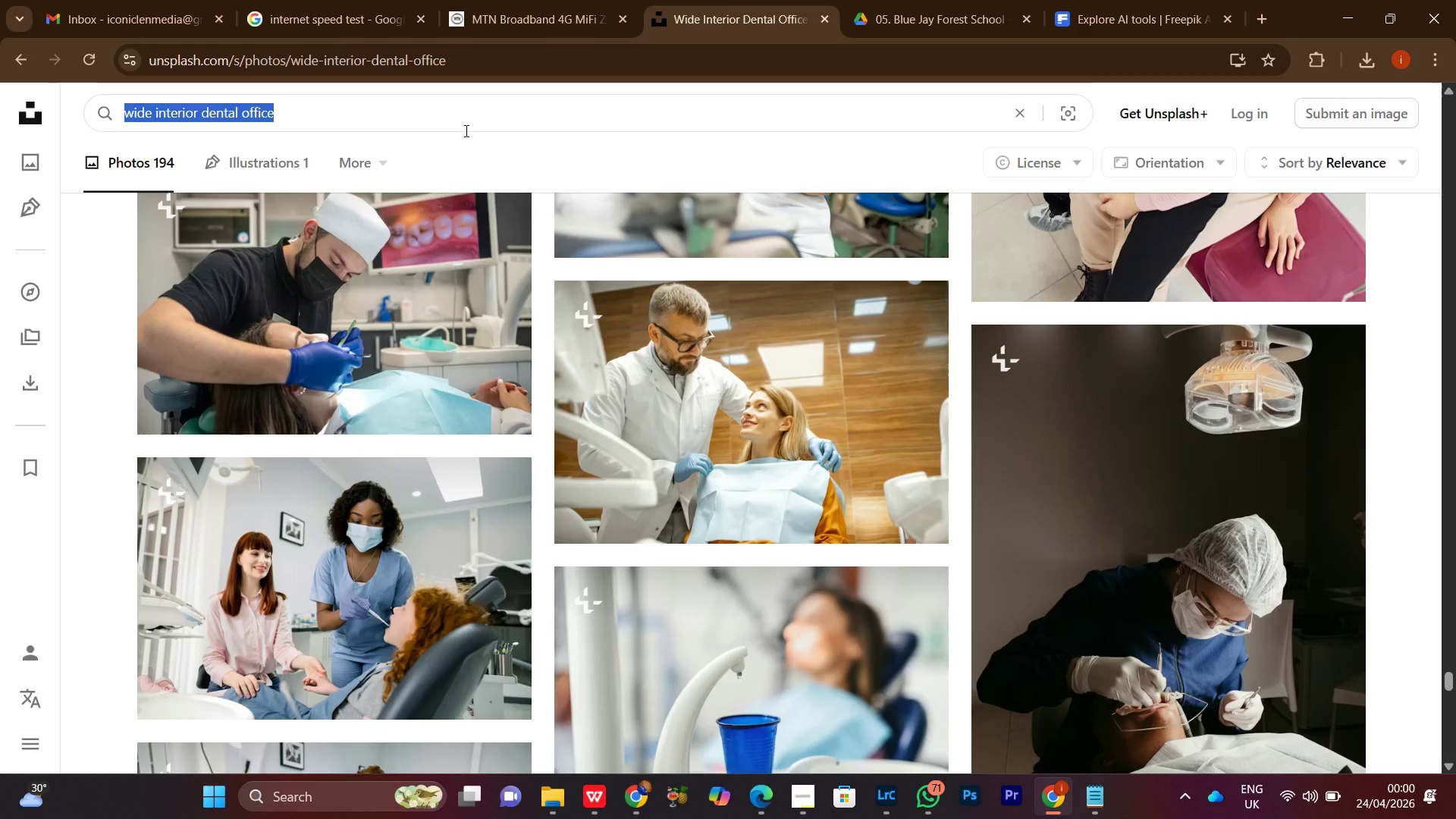 
key(Control+C)
 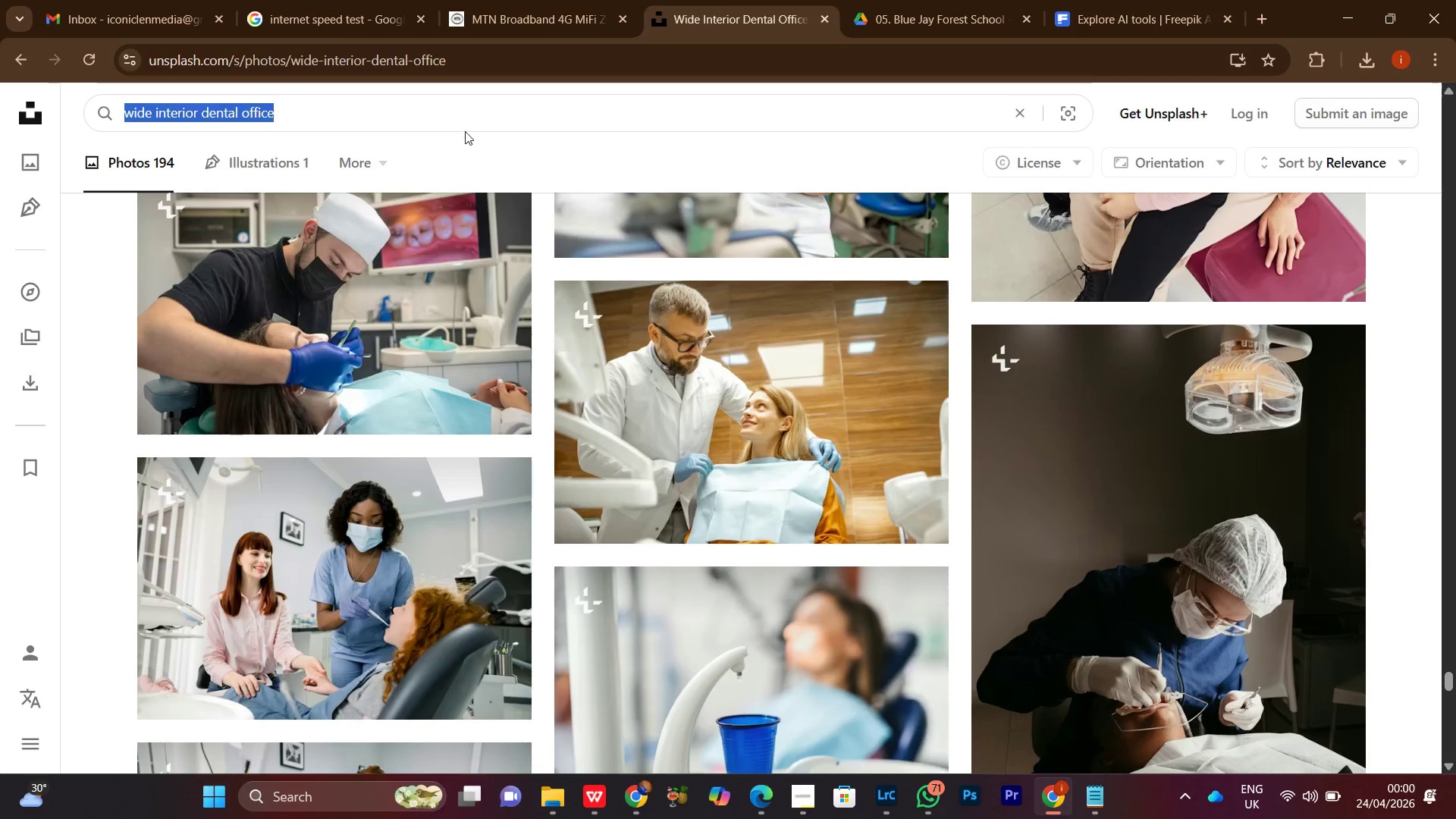 
key(Control+C)
 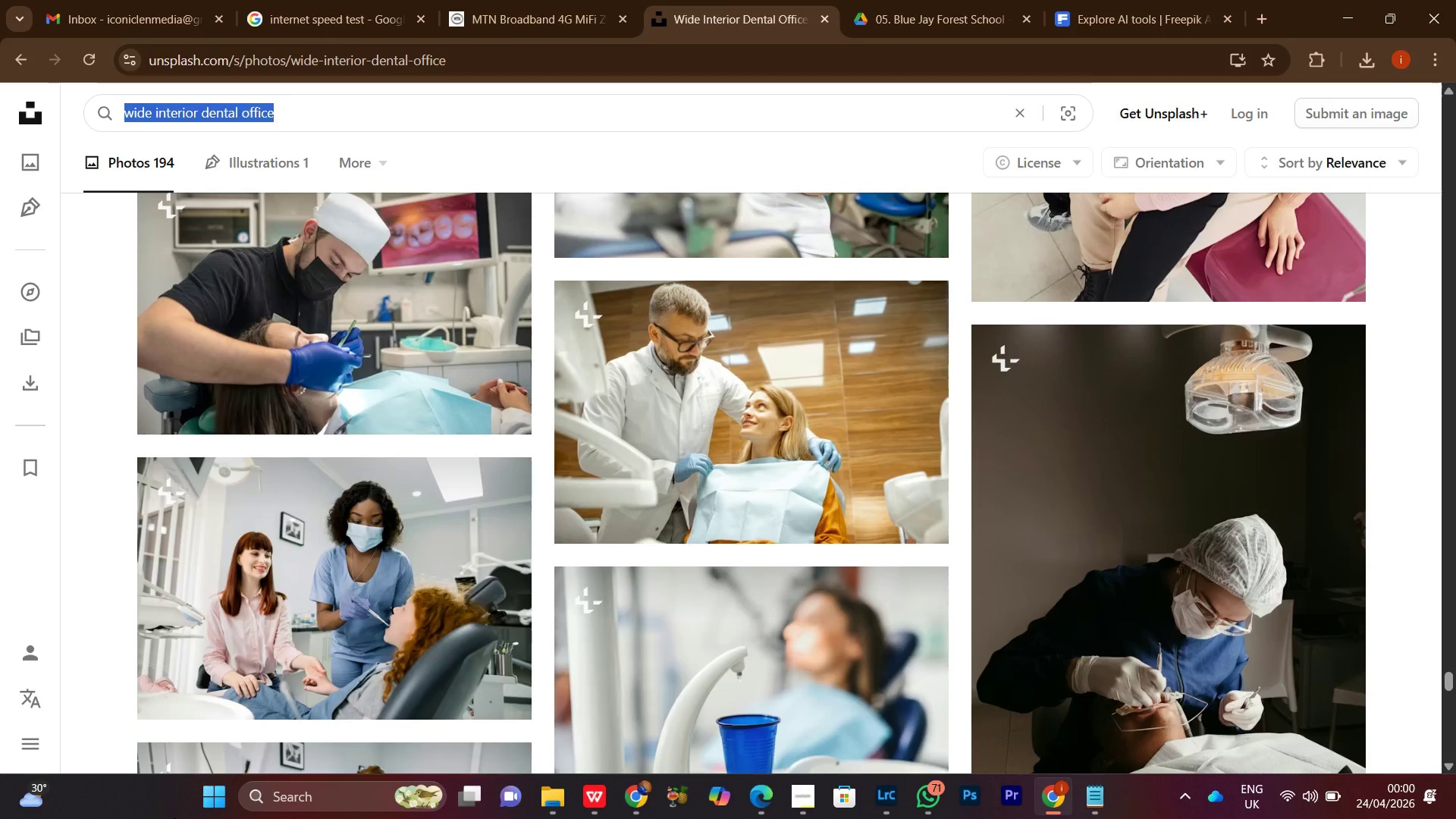 
key(Enter)
 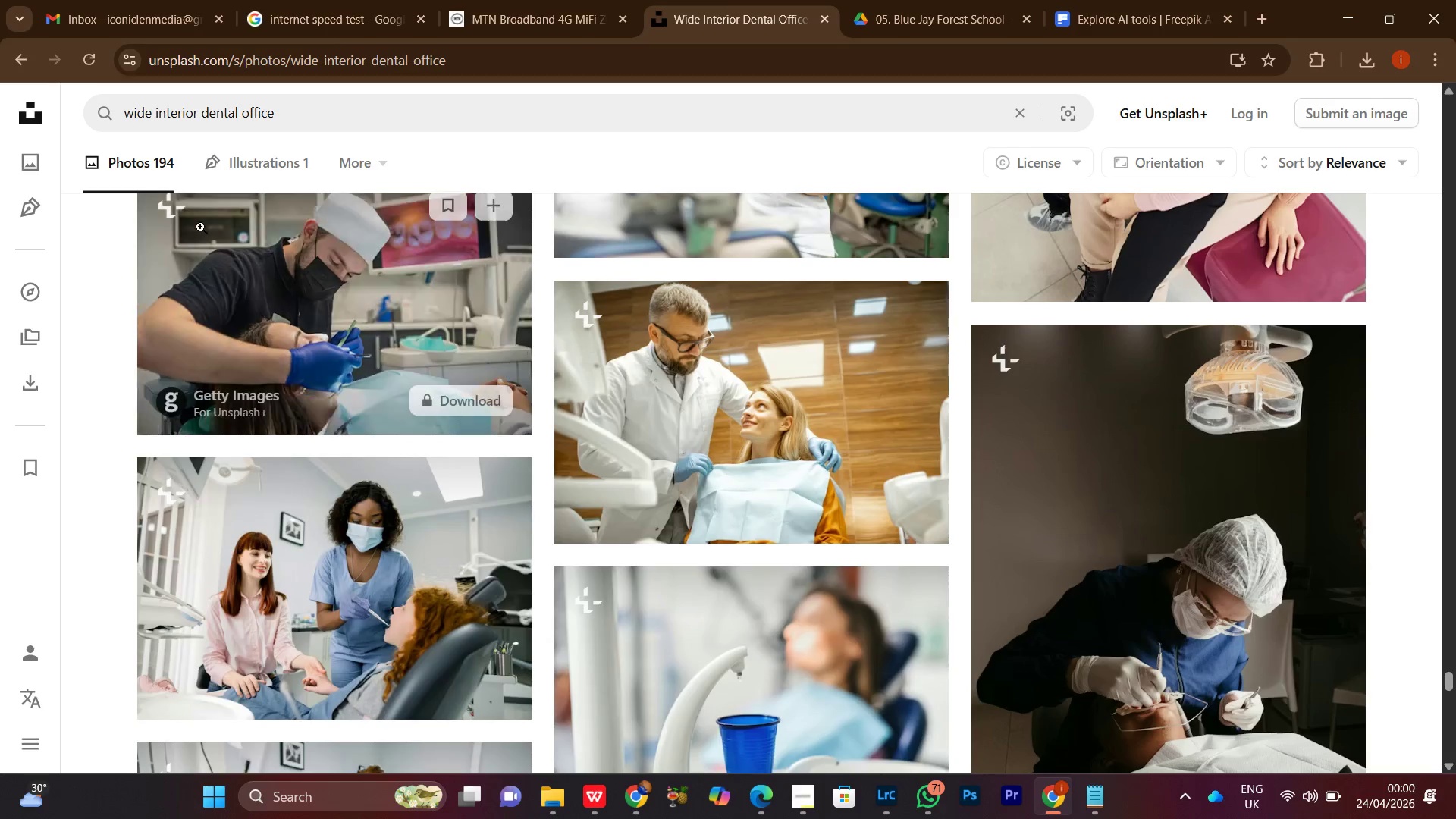 
scroll: coordinate [495, 351], scroll_direction: down, amount: 28.0
 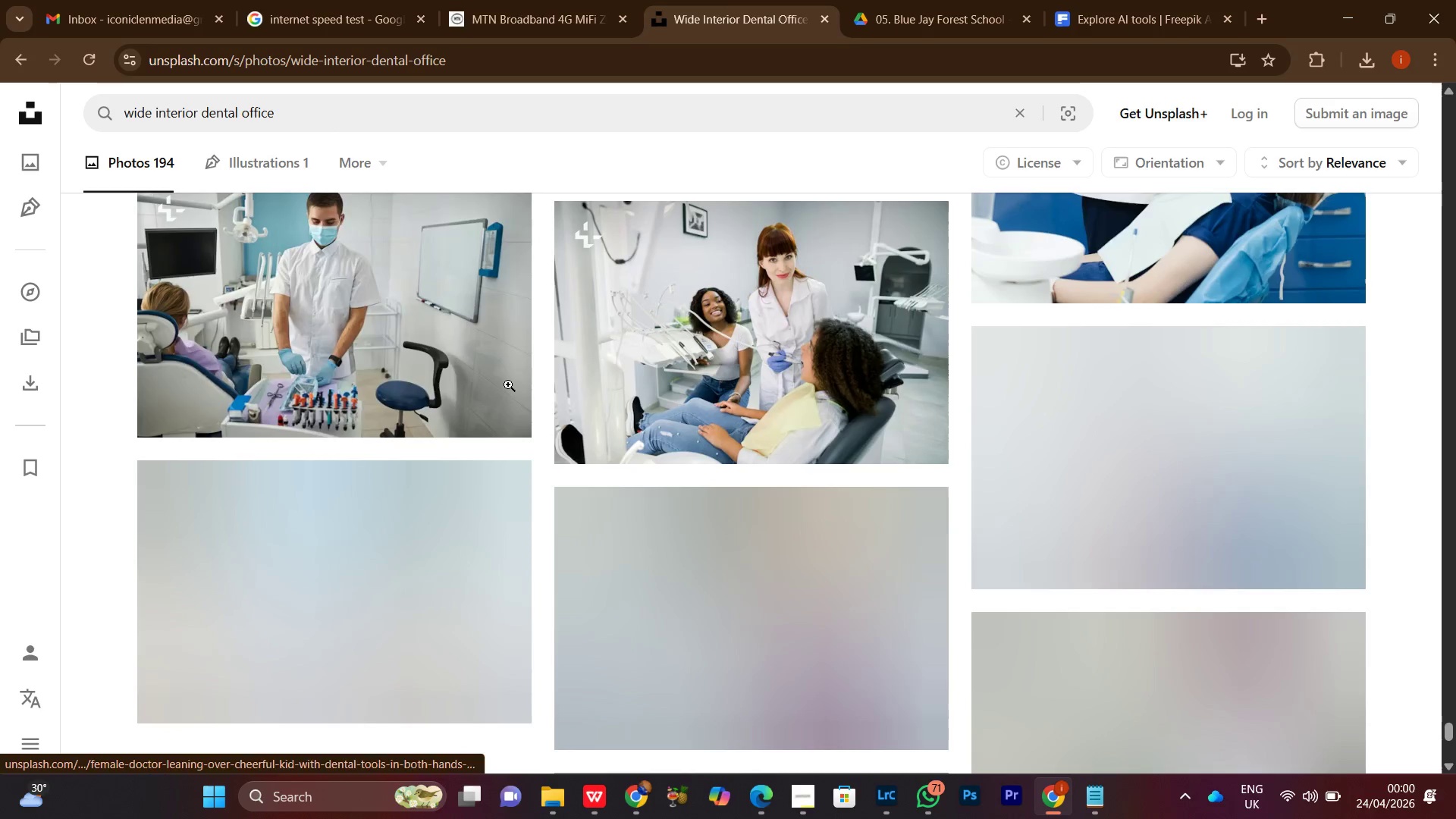 
scroll: coordinate [508, 384], scroll_direction: up, amount: 7.0
 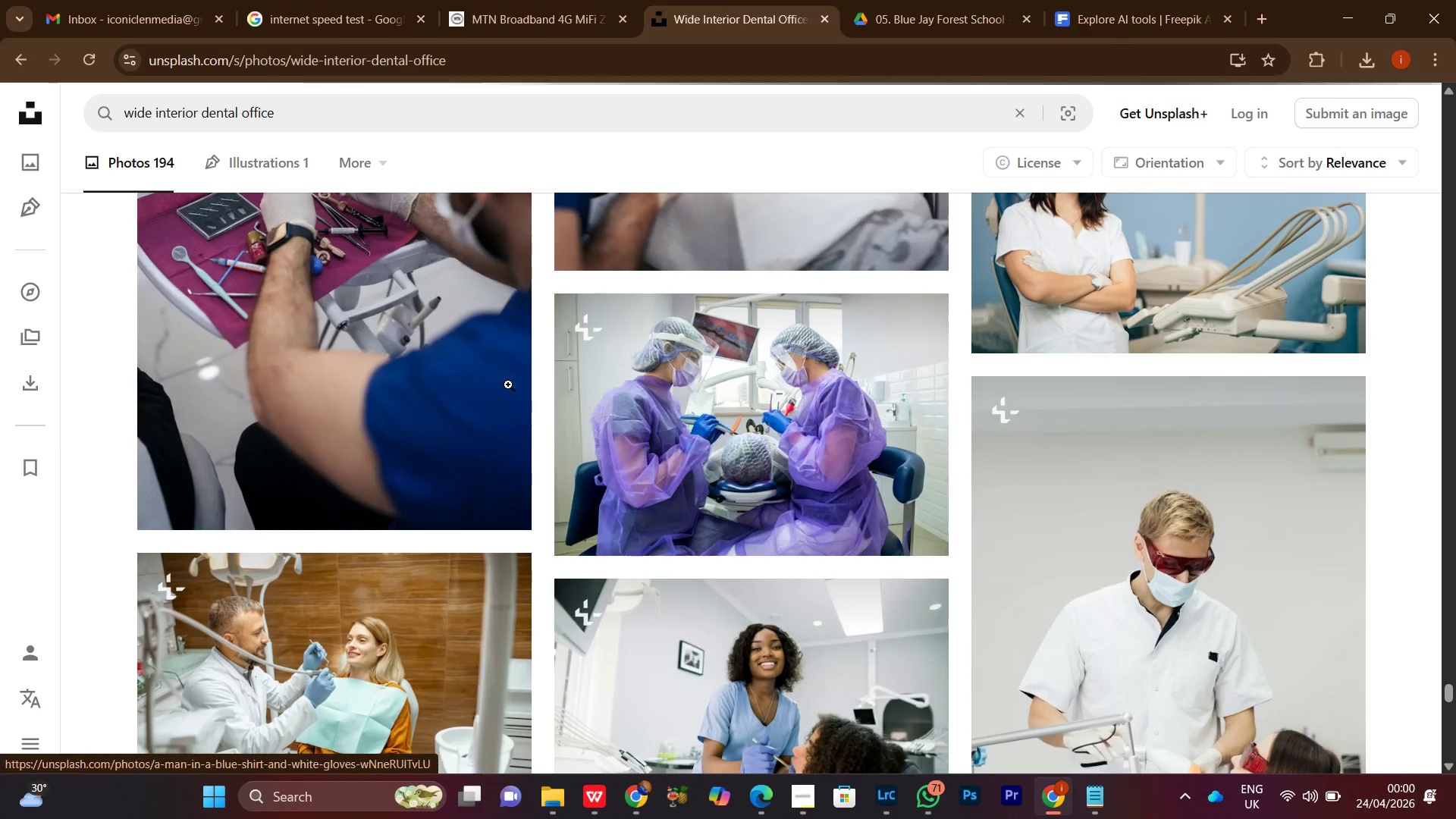 
scroll: coordinate [540, 584], scroll_direction: down, amount: 11.0
 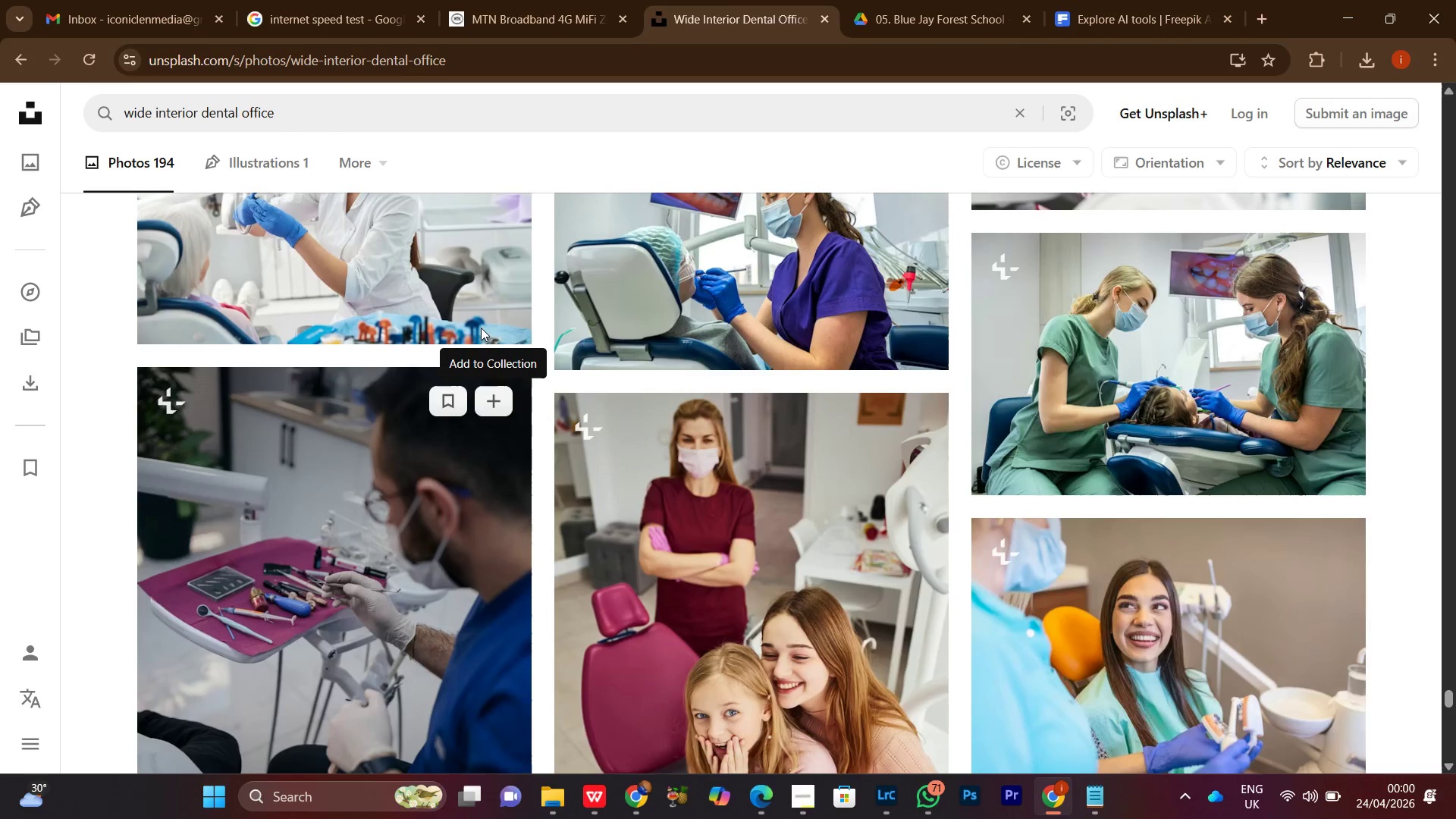 
scroll: coordinate [479, 325], scroll_direction: up, amount: 4.0
 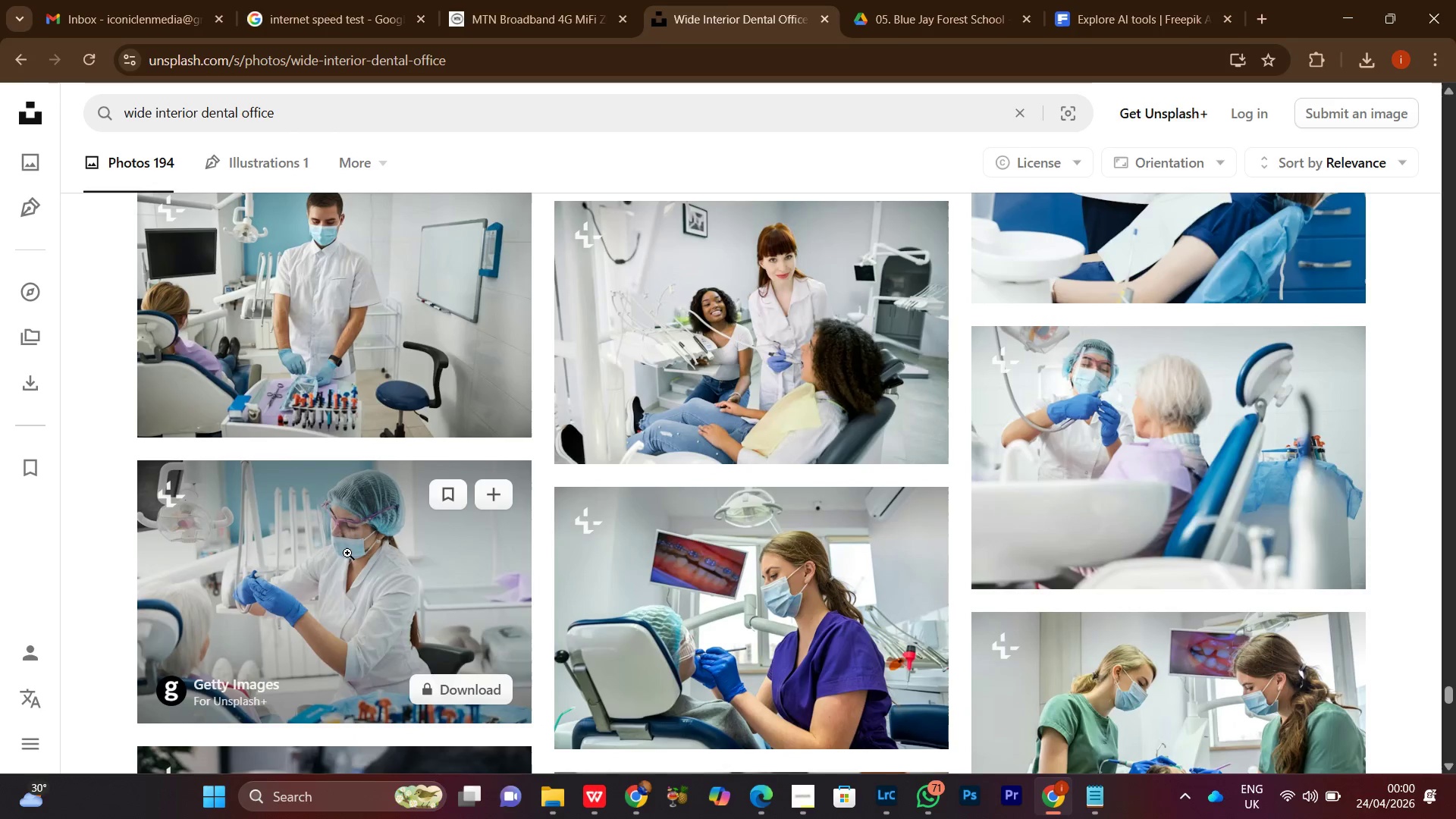 
left_click([355, 557])
 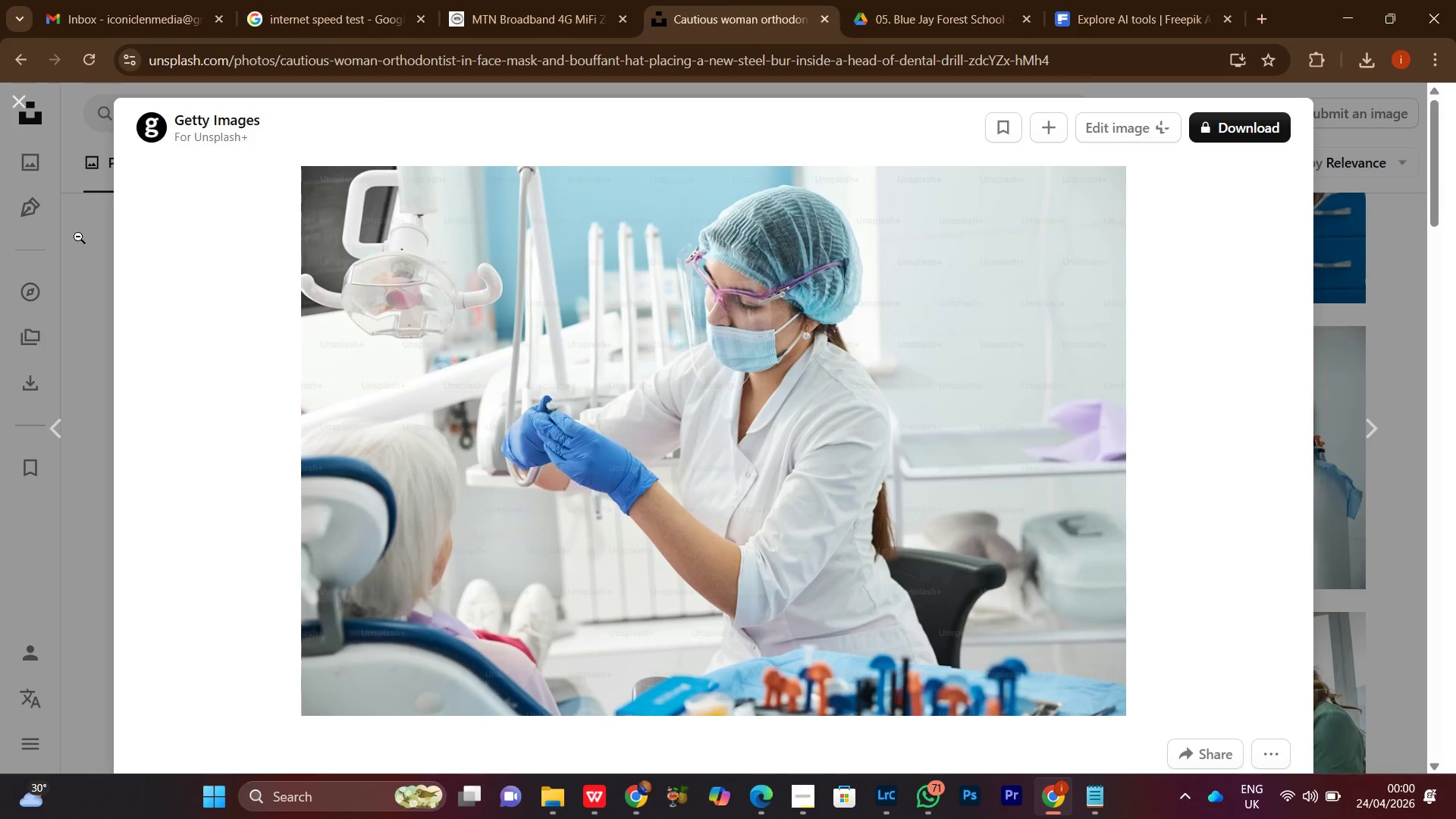 
left_click([18, 105])
 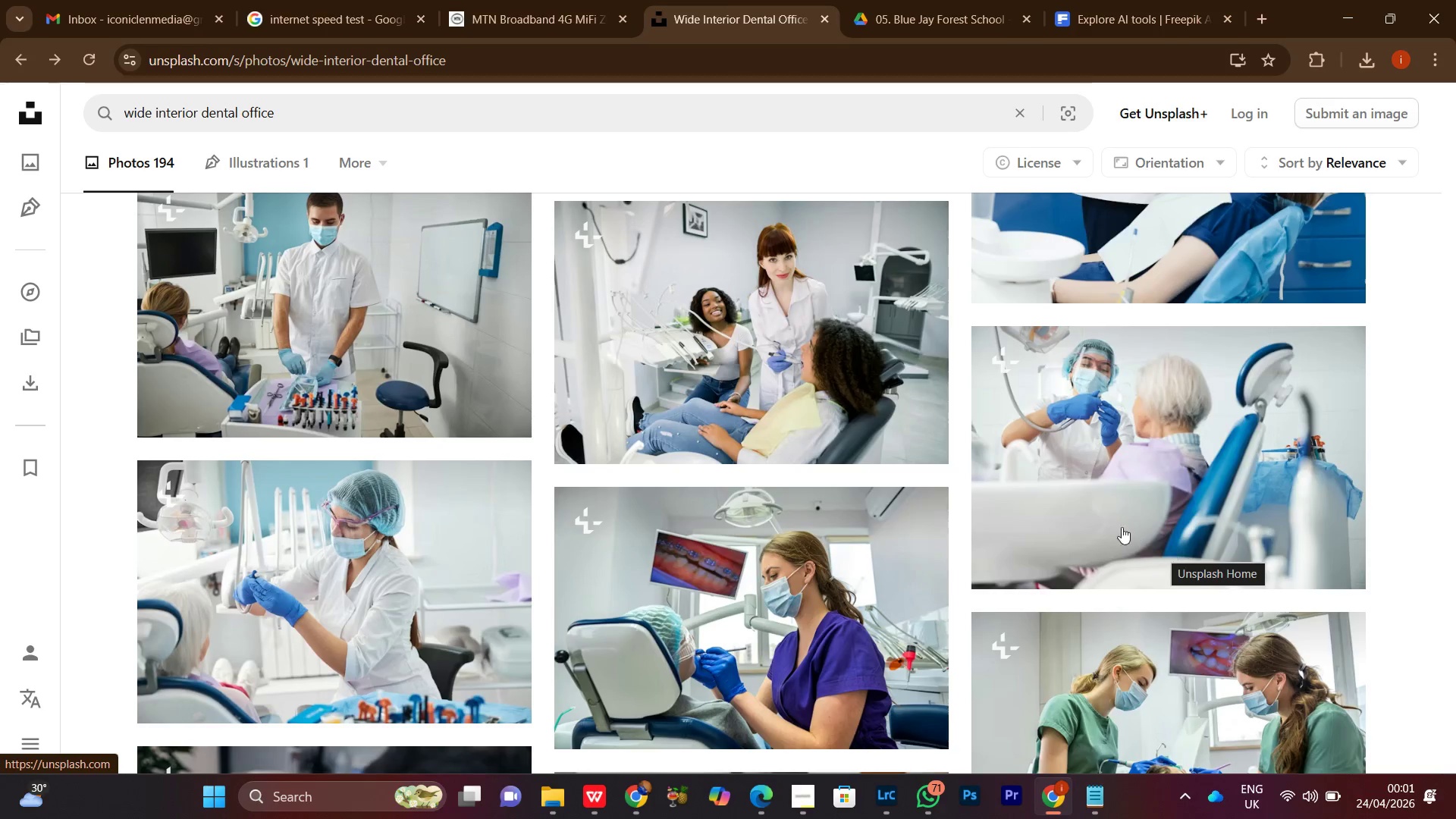 
scroll: coordinate [959, 520], scroll_direction: up, amount: 5.0
 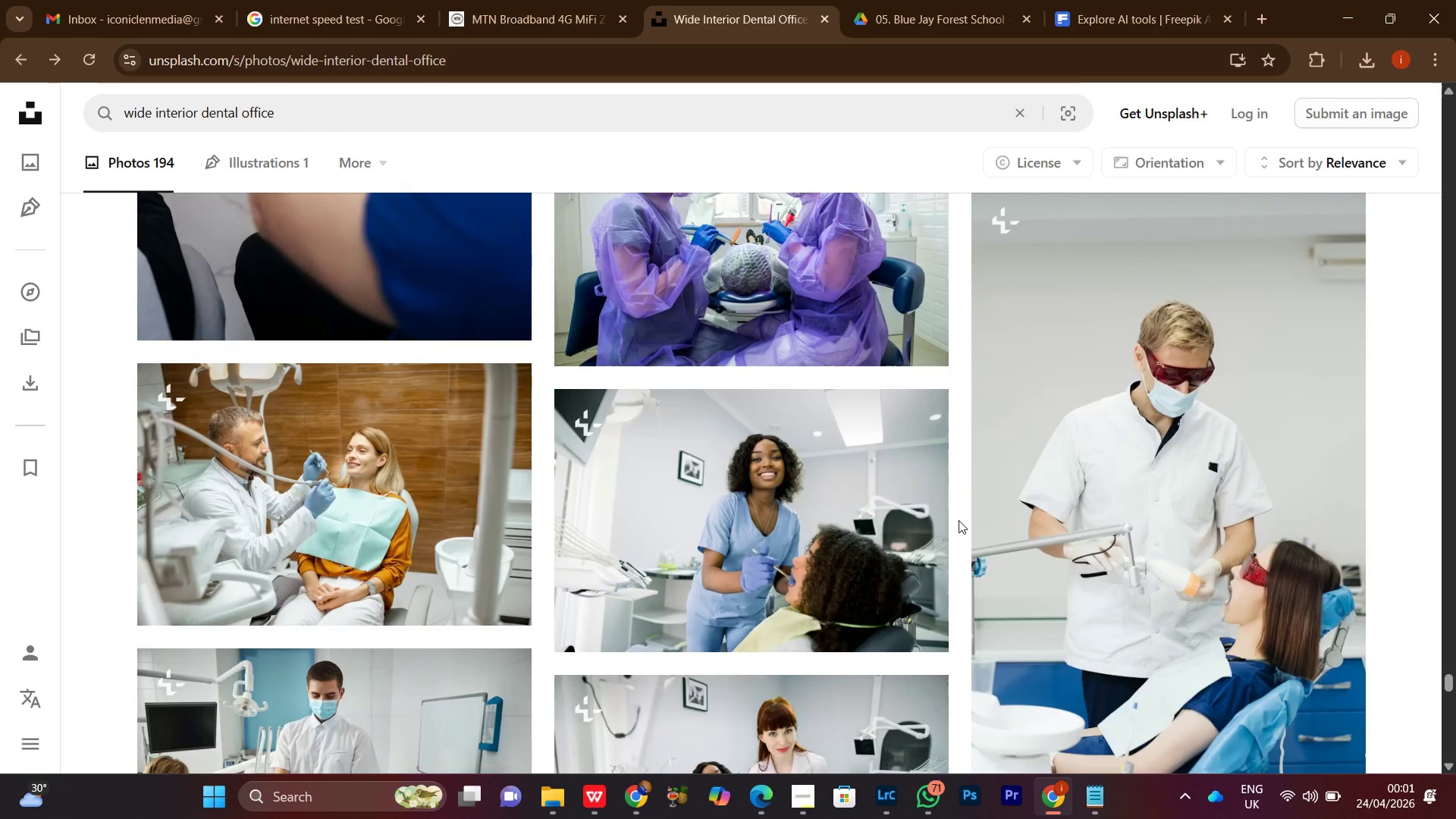 
scroll: coordinate [959, 520], scroll_direction: down, amount: 8.0
 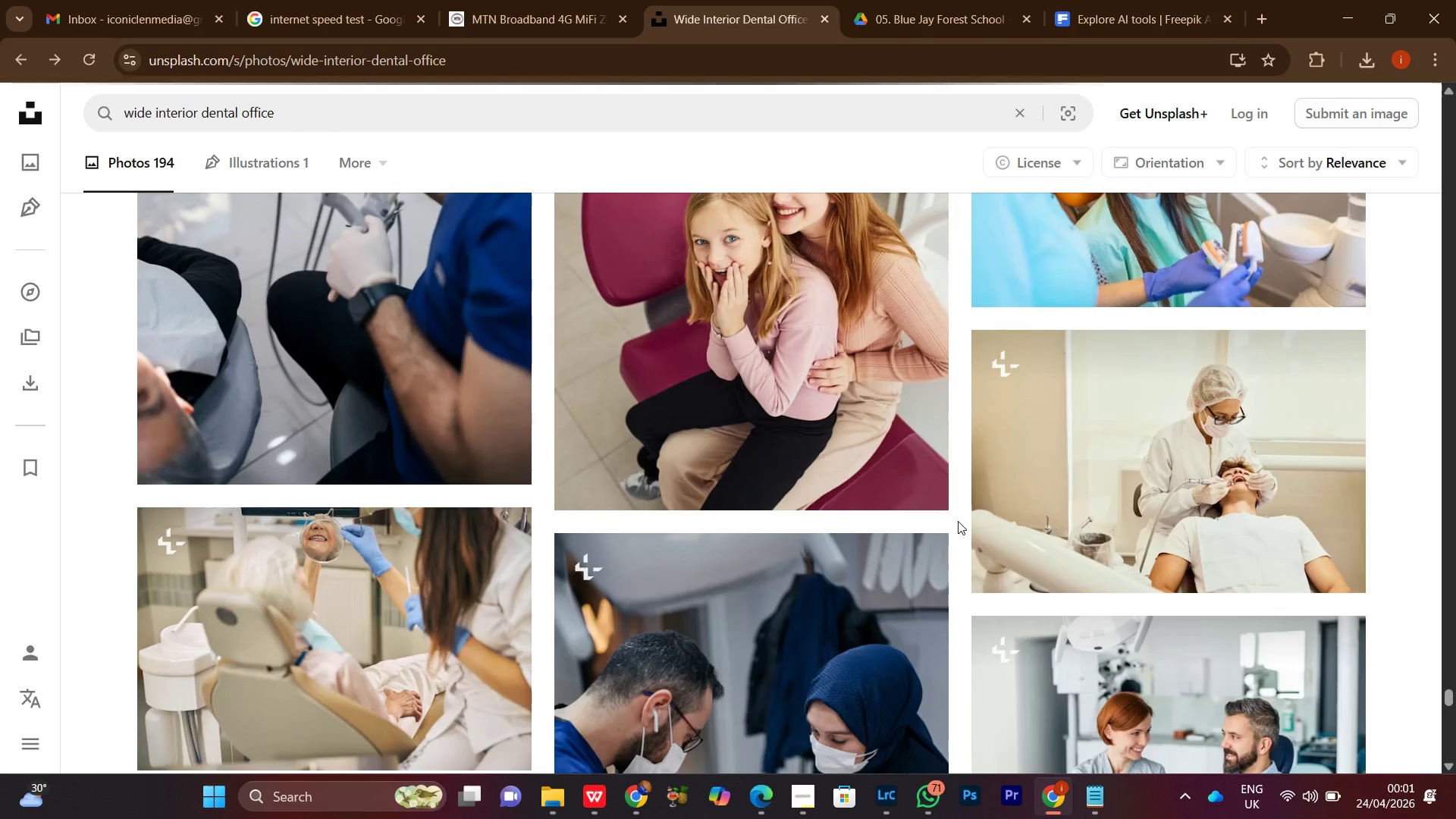 
scroll: coordinate [971, 522], scroll_direction: up, amount: 3.0
 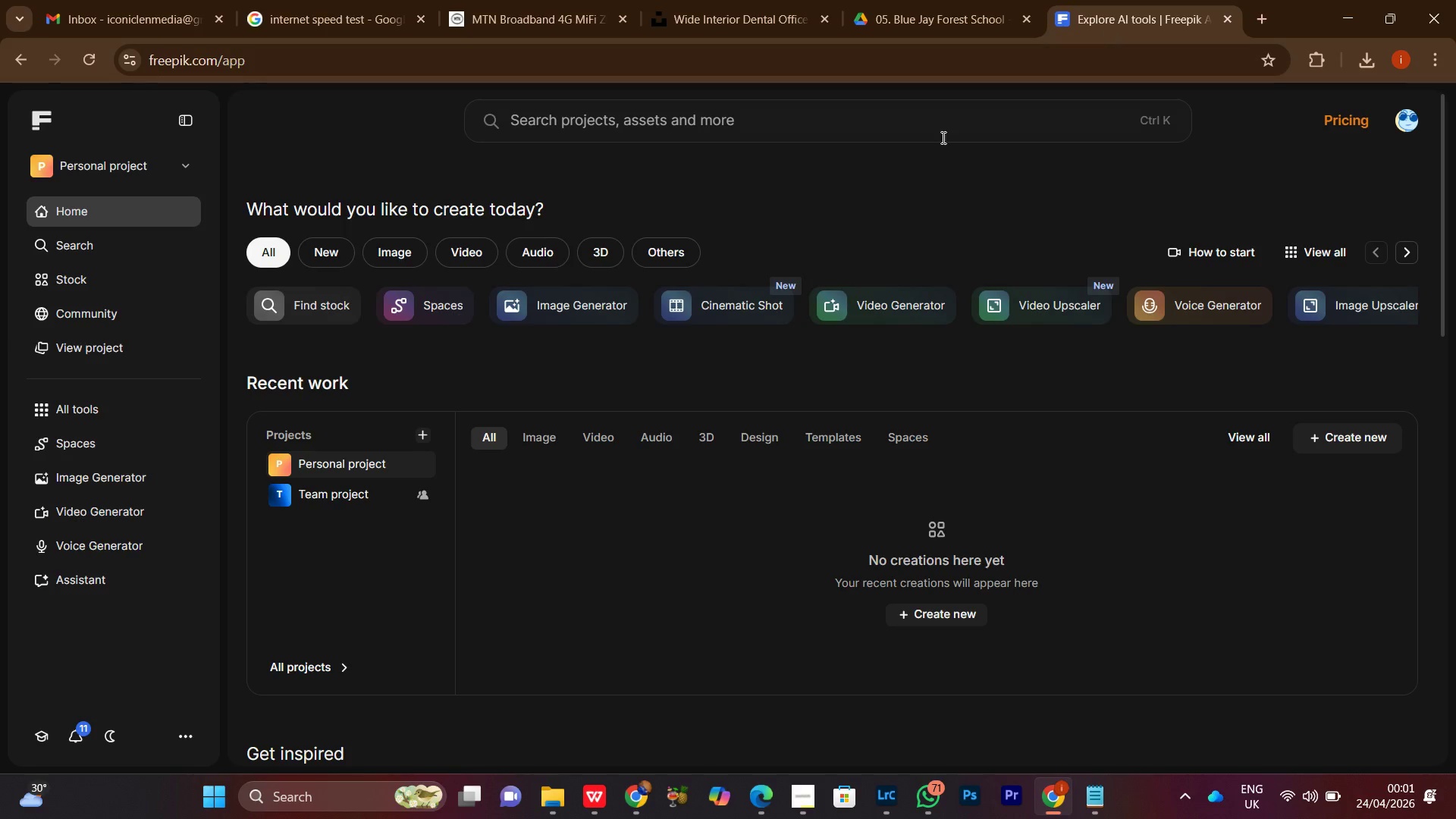 
left_click([769, 127])
 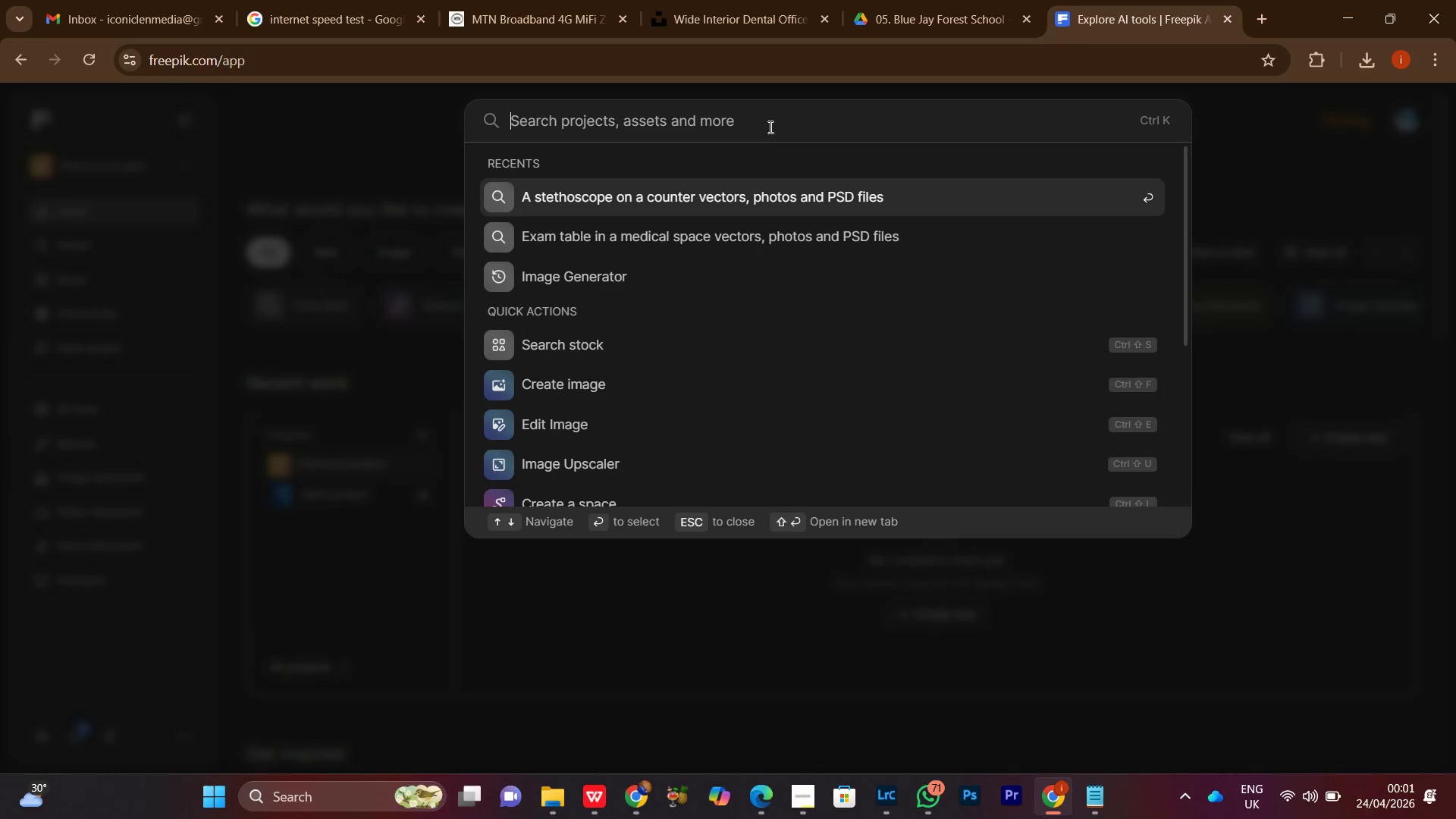 
key(Control+V)
 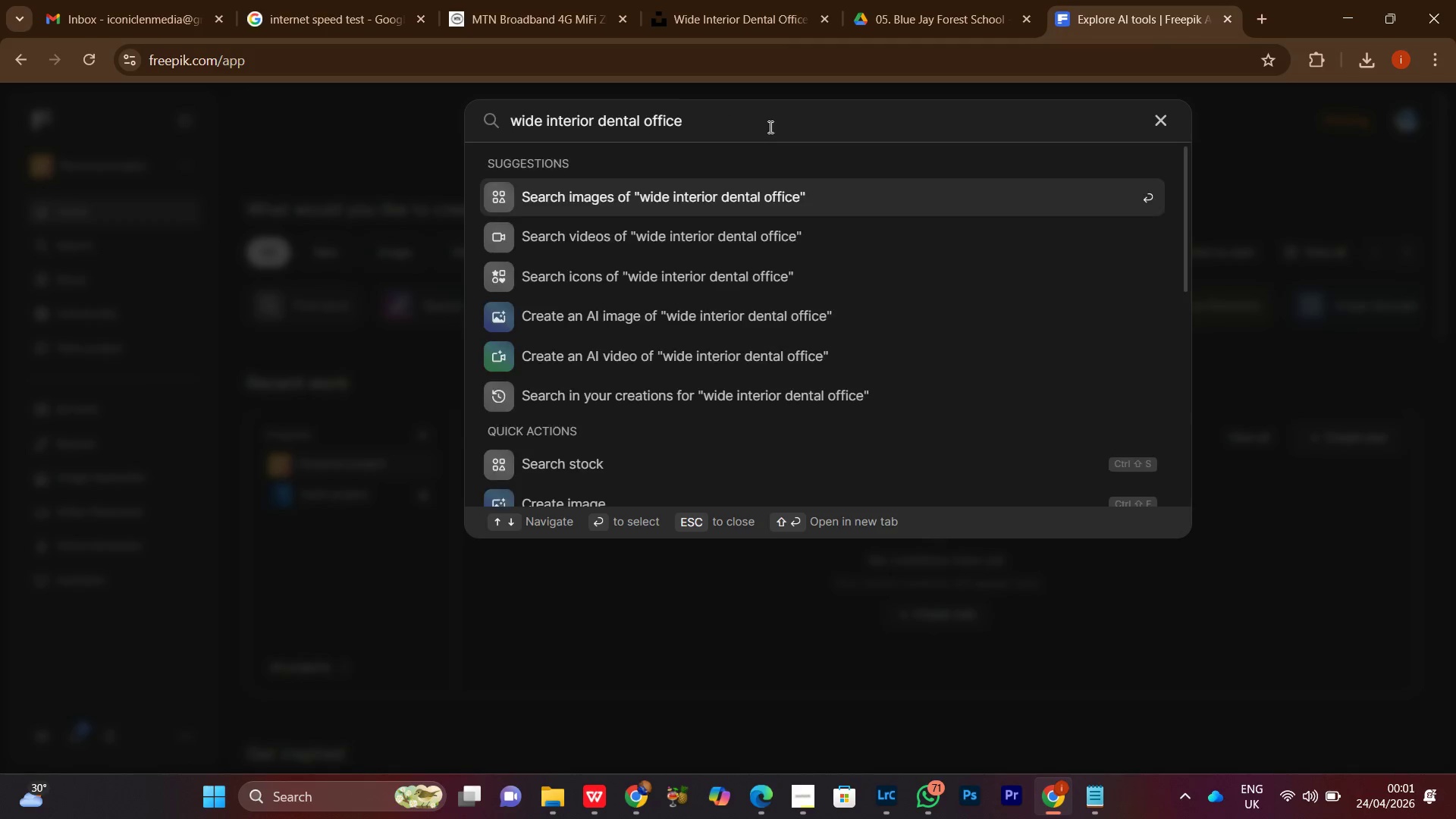 
key(Enter)
 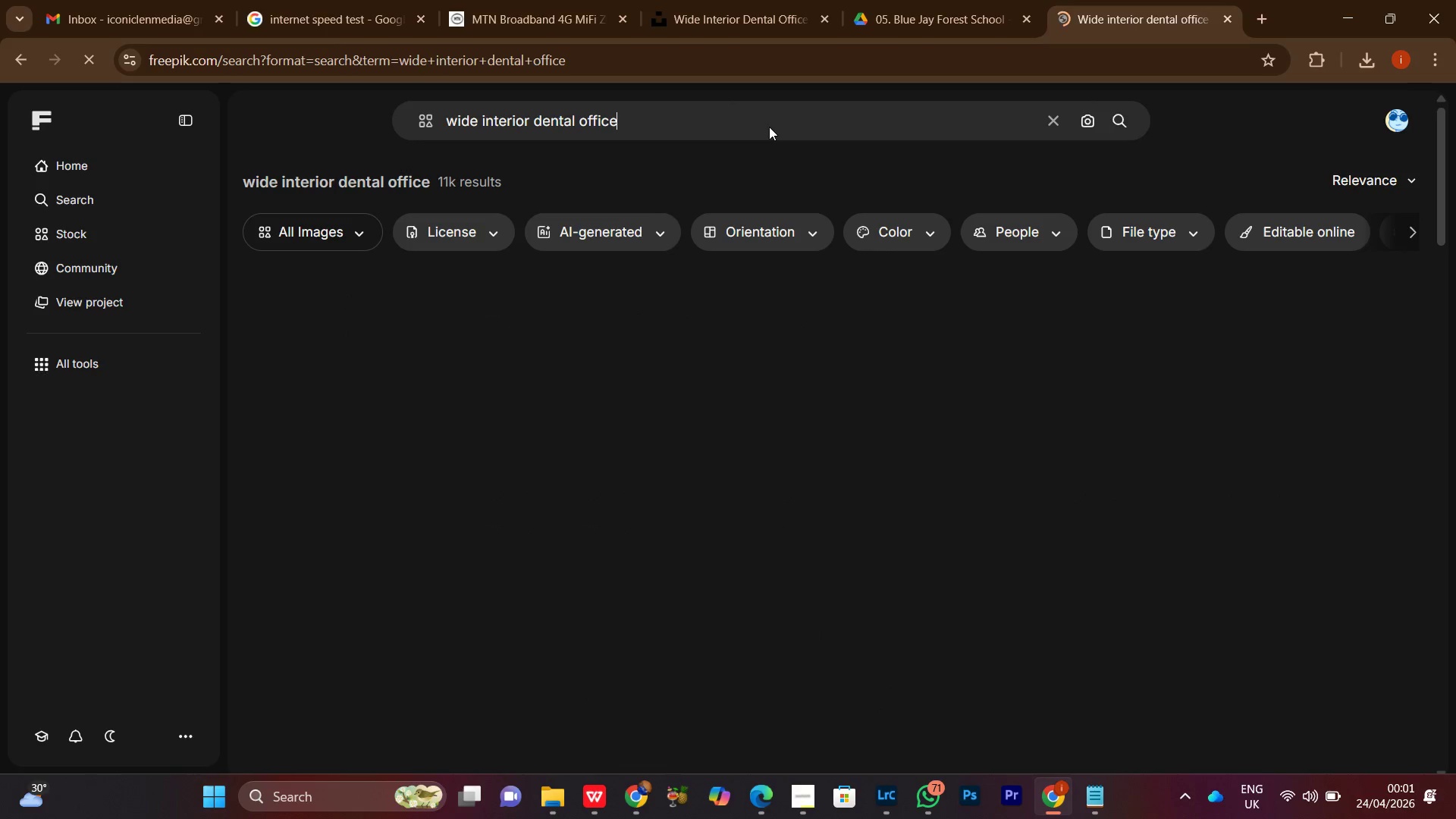 
wait(15.23)
 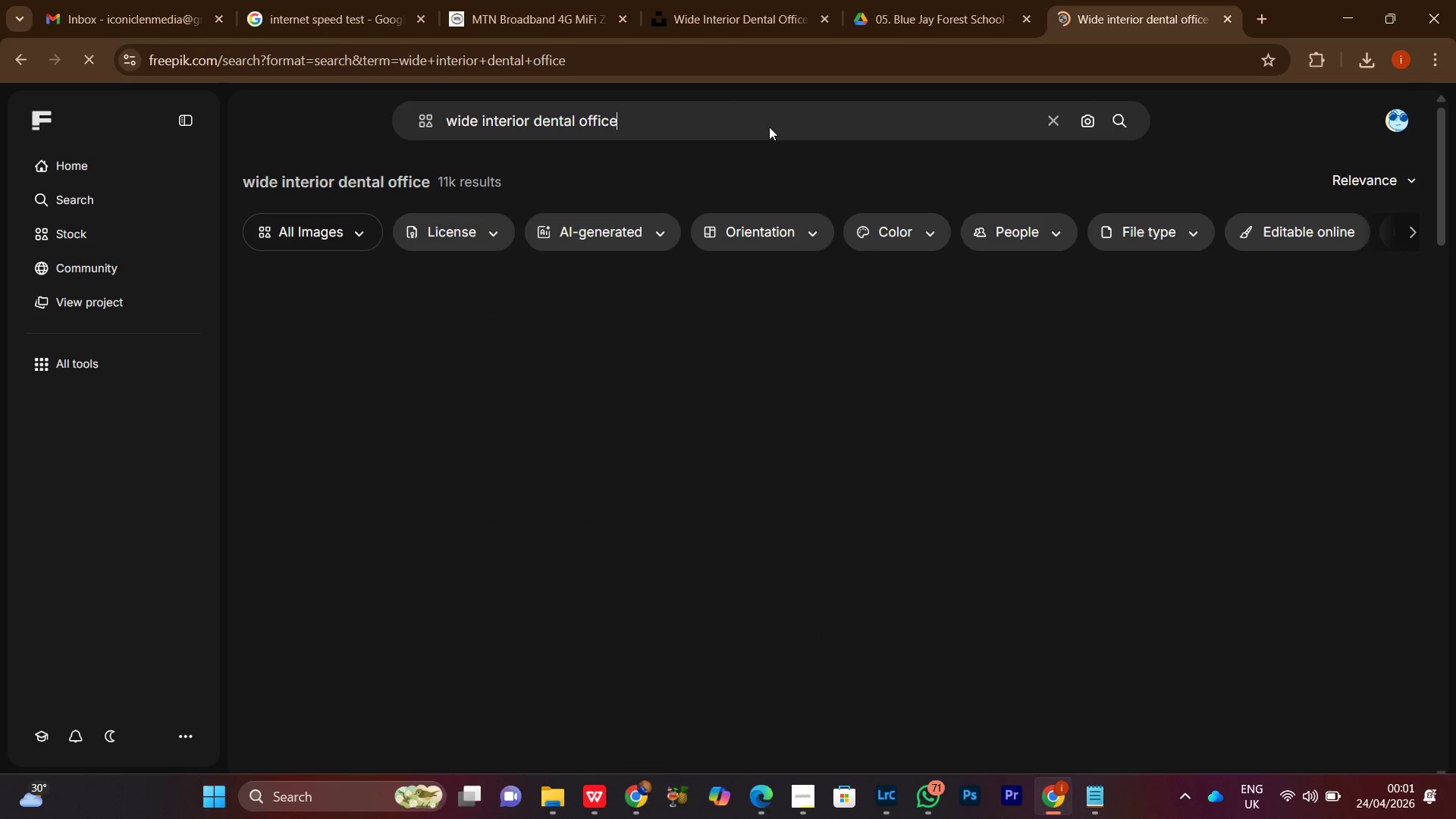 
left_click([1084, 306])
 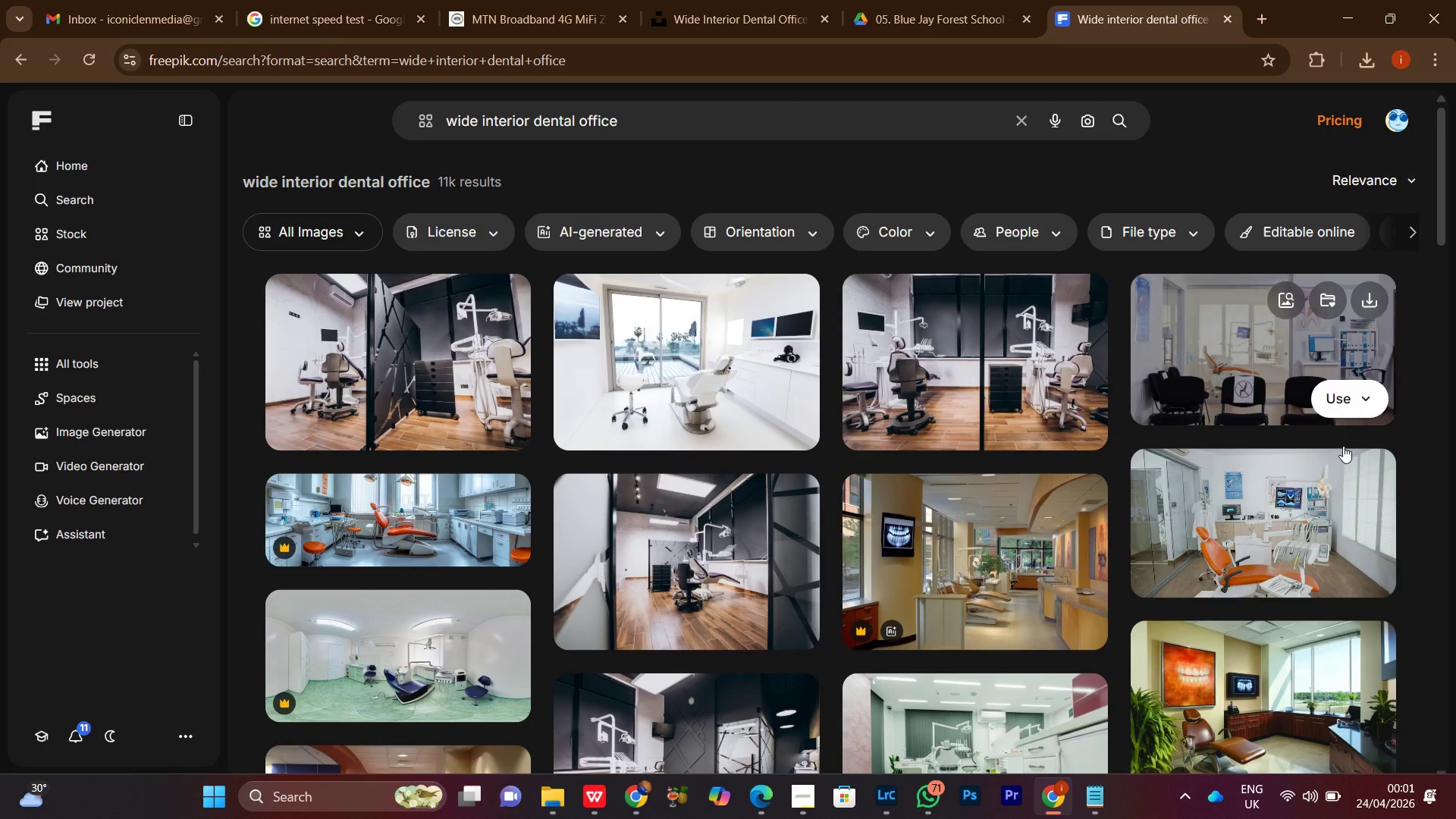 
scroll: coordinate [1420, 498], scroll_direction: down, amount: 10.0
 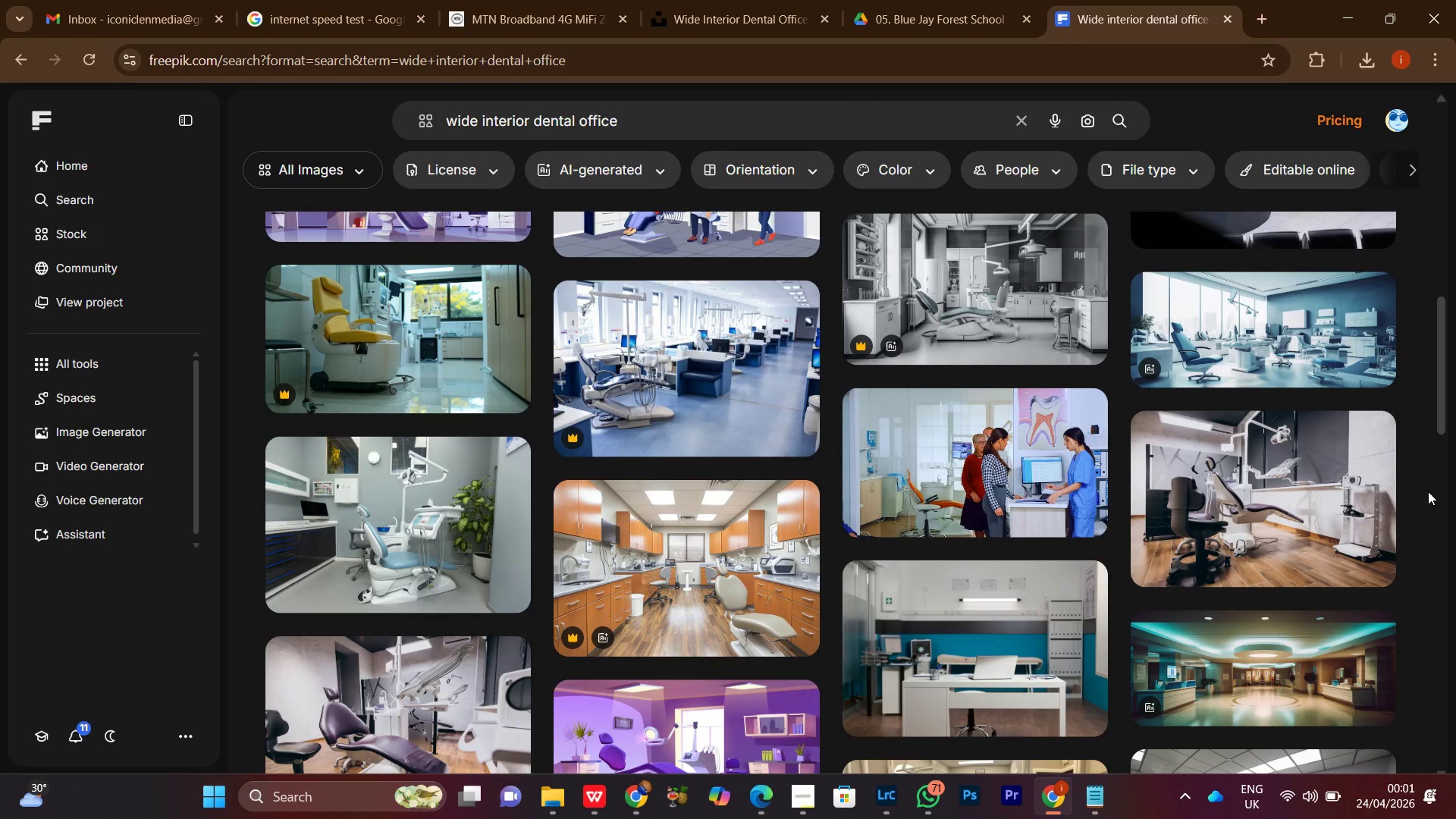 
scroll: coordinate [1428, 491], scroll_direction: up, amount: 2.0